 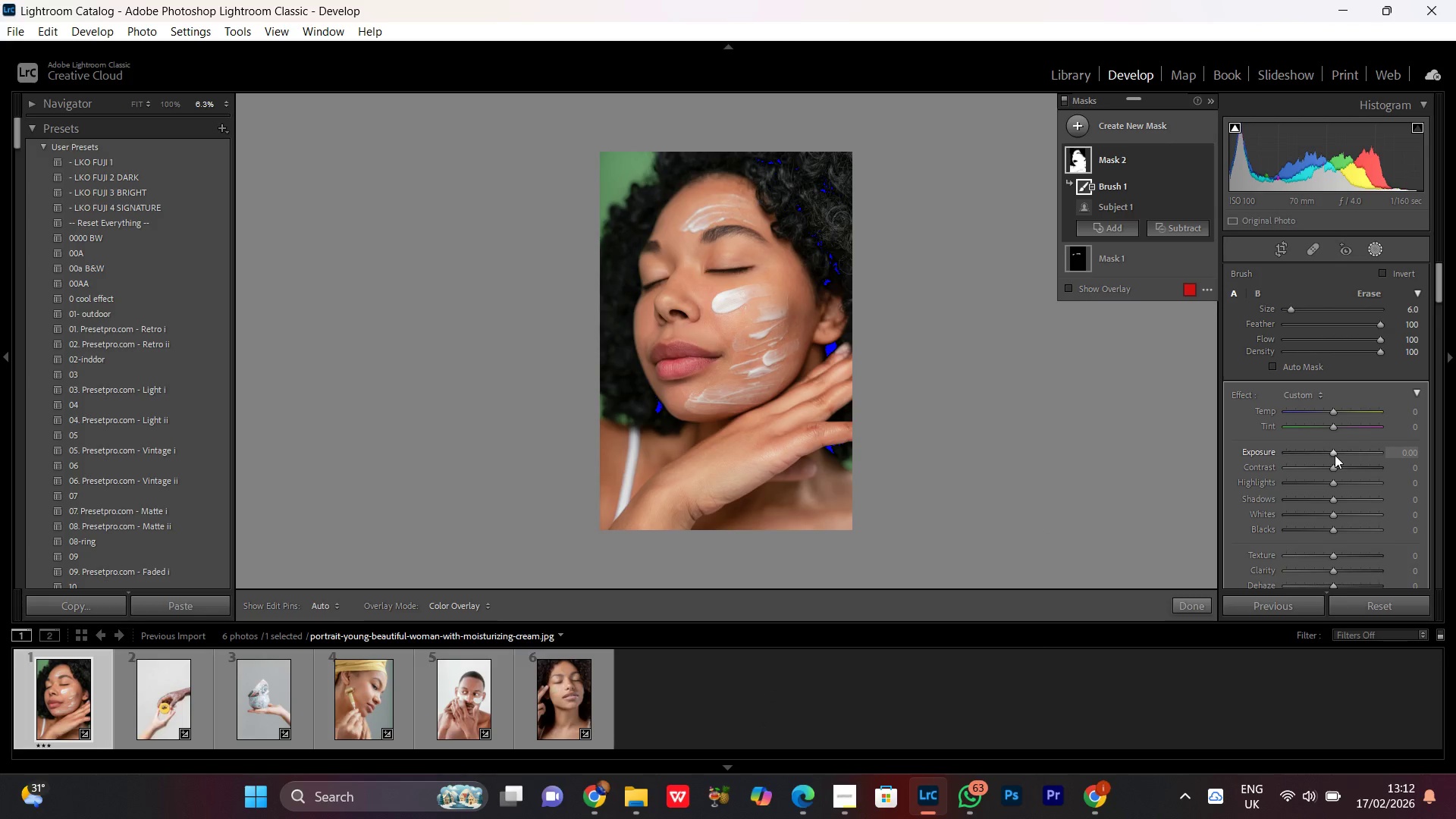 
scroll: coordinate [1335, 455], scroll_direction: up, amount: 3.0
 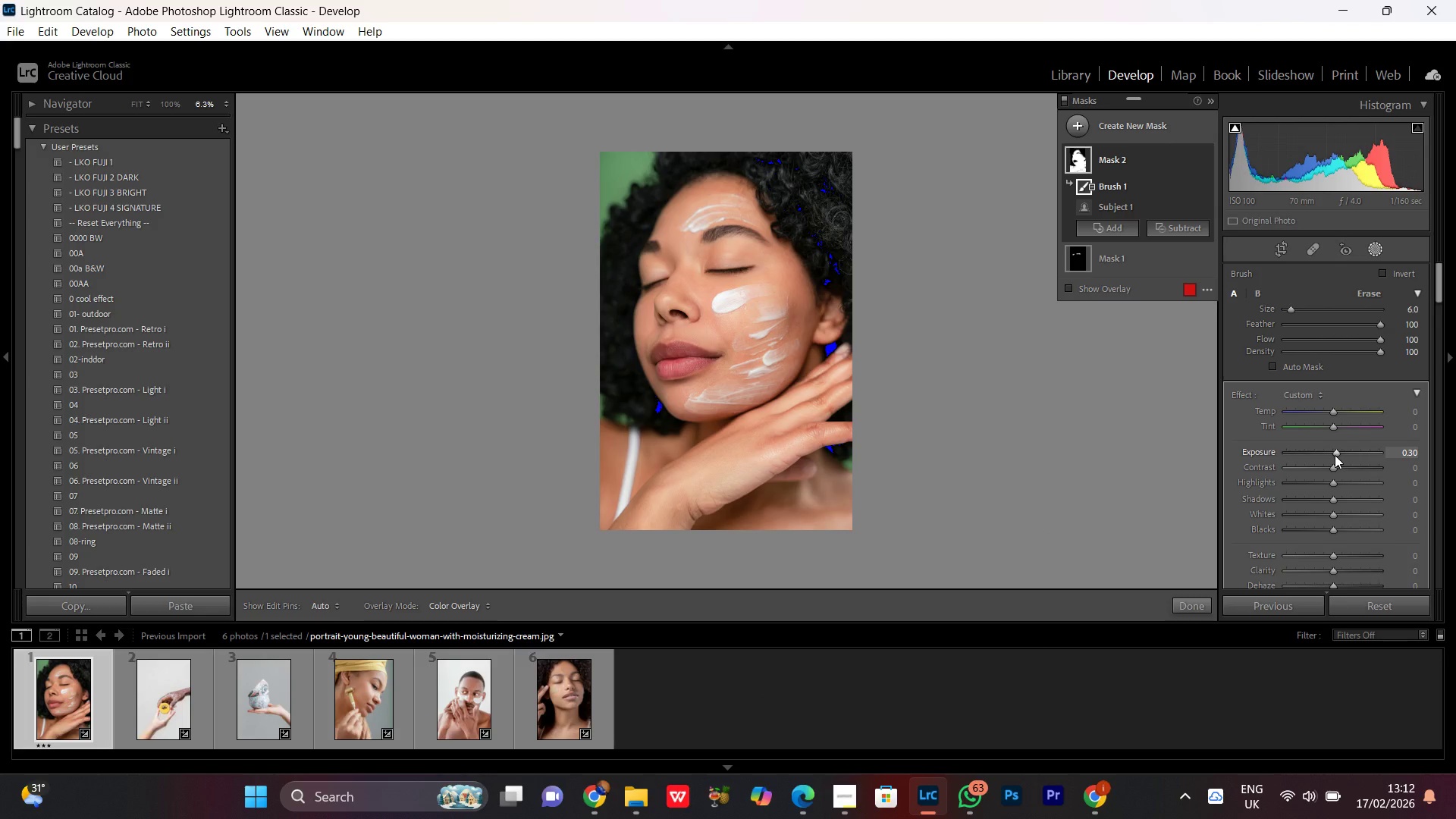 
scroll: coordinate [1335, 455], scroll_direction: down, amount: 1.0
 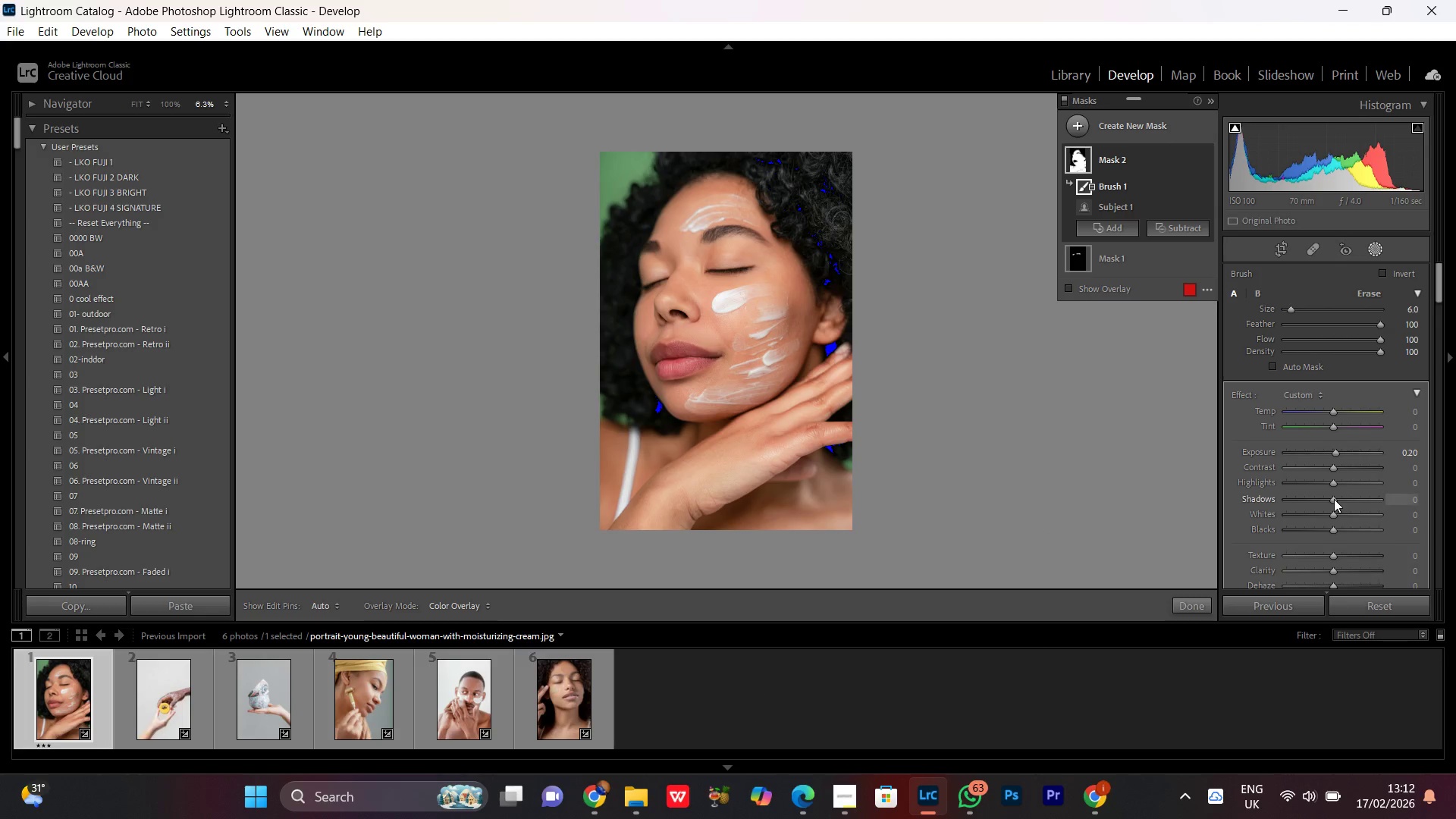 
left_click([1334, 499])
 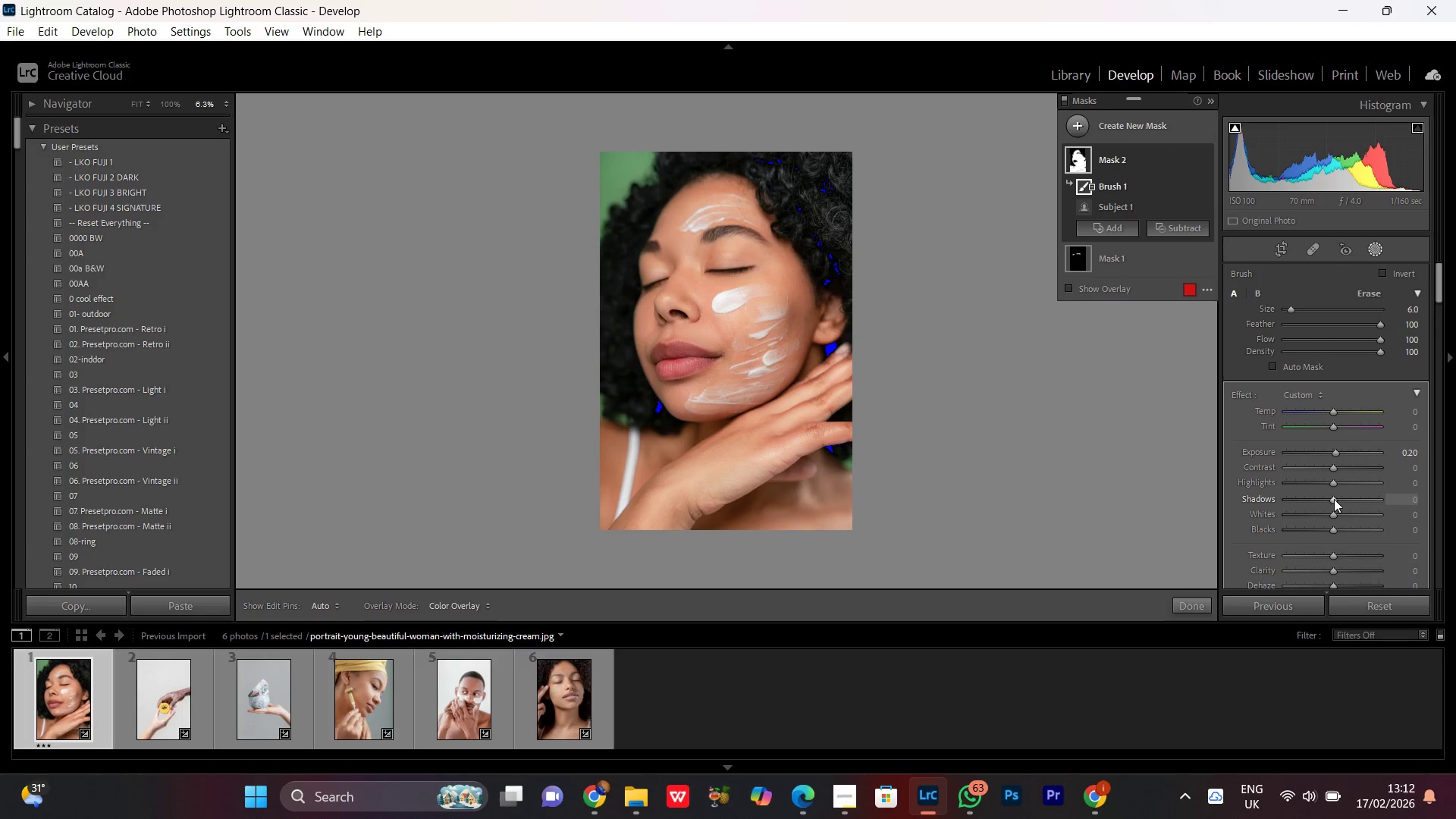 
scroll: coordinate [1335, 498], scroll_direction: up, amount: 16.0
 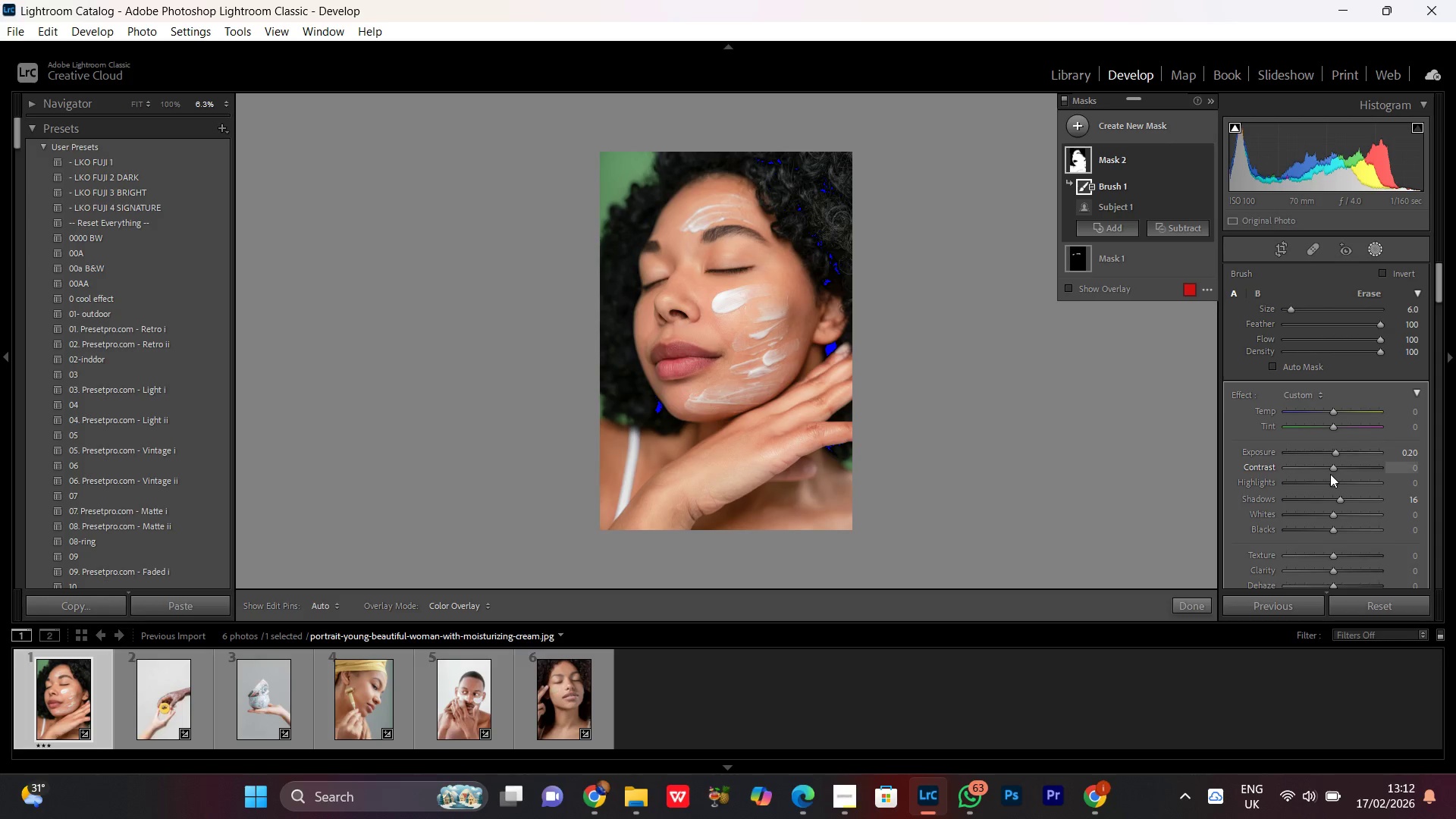 
left_click([1332, 482])
 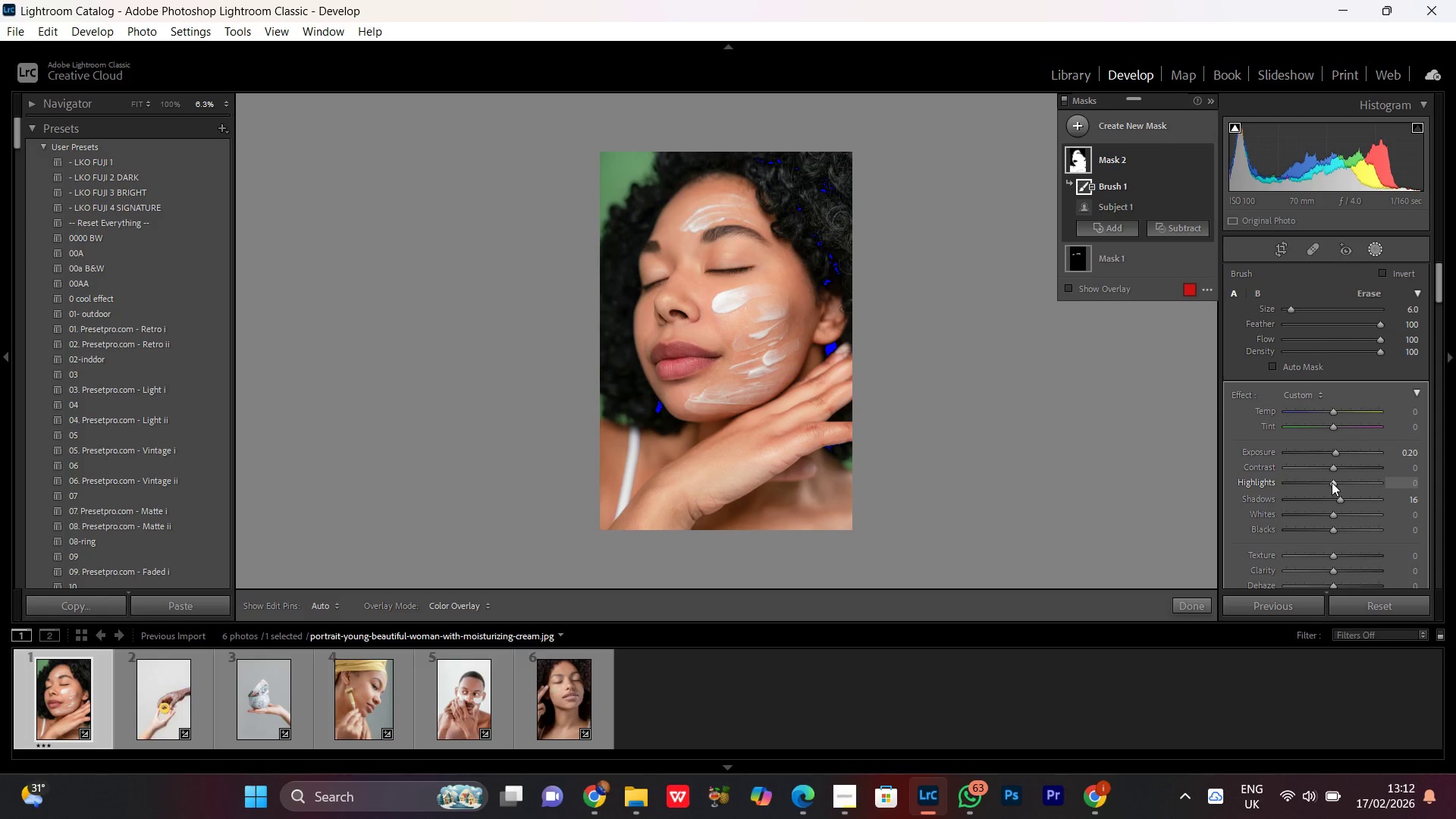 
scroll: coordinate [1333, 487], scroll_direction: up, amount: 8.0
 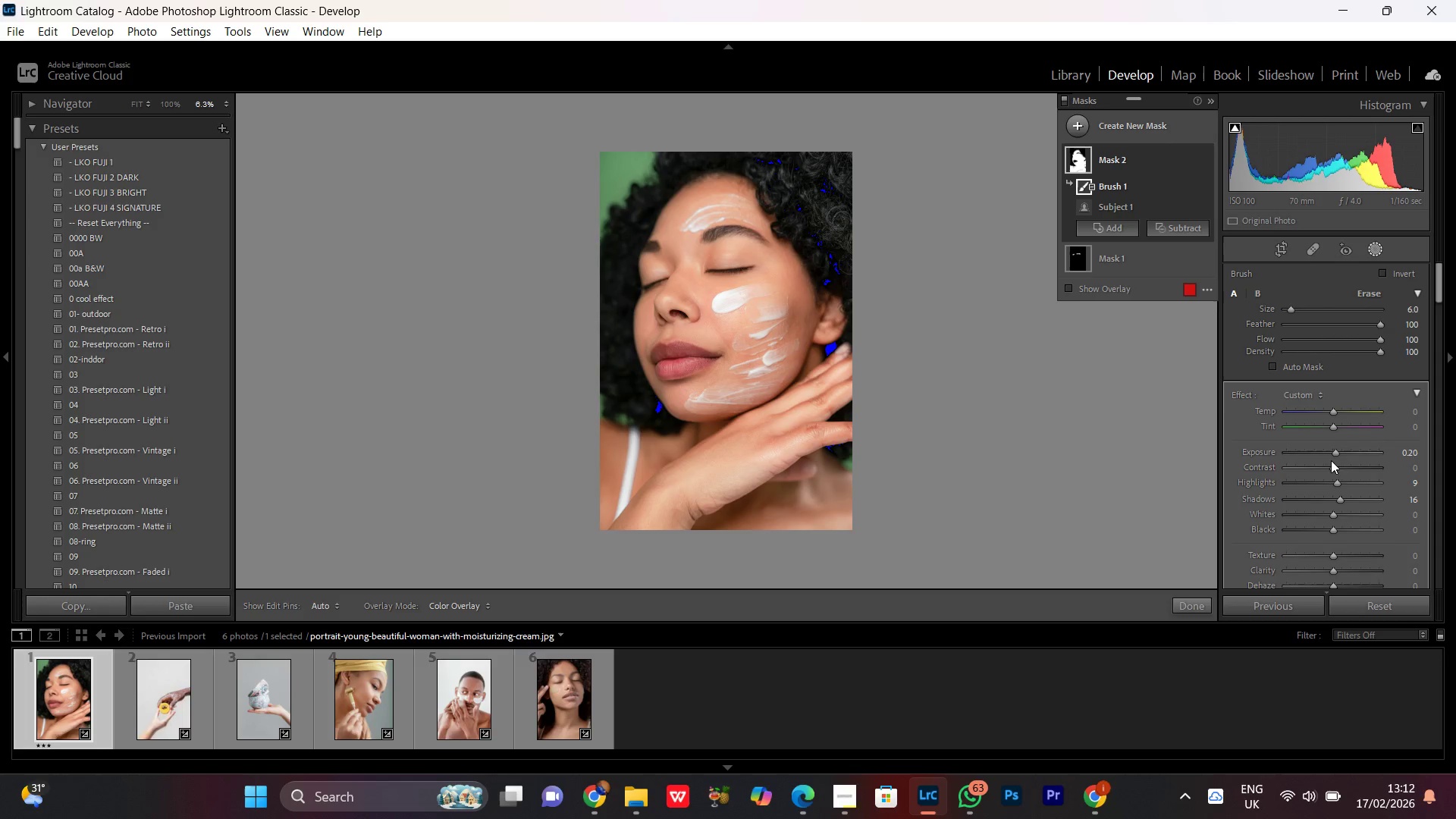 
left_click([1332, 469])
 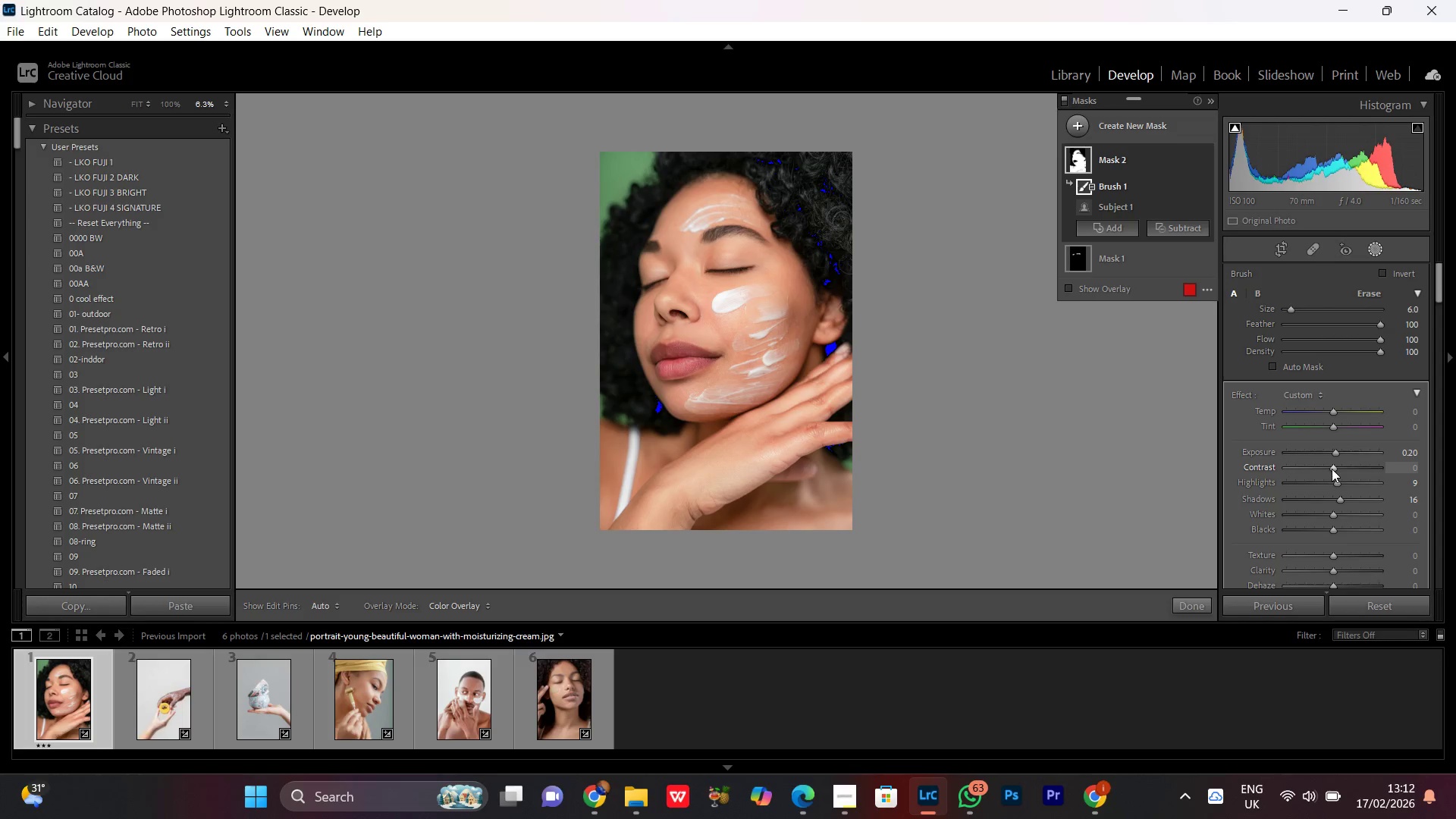 
scroll: coordinate [1332, 469], scroll_direction: down, amount: 7.0
 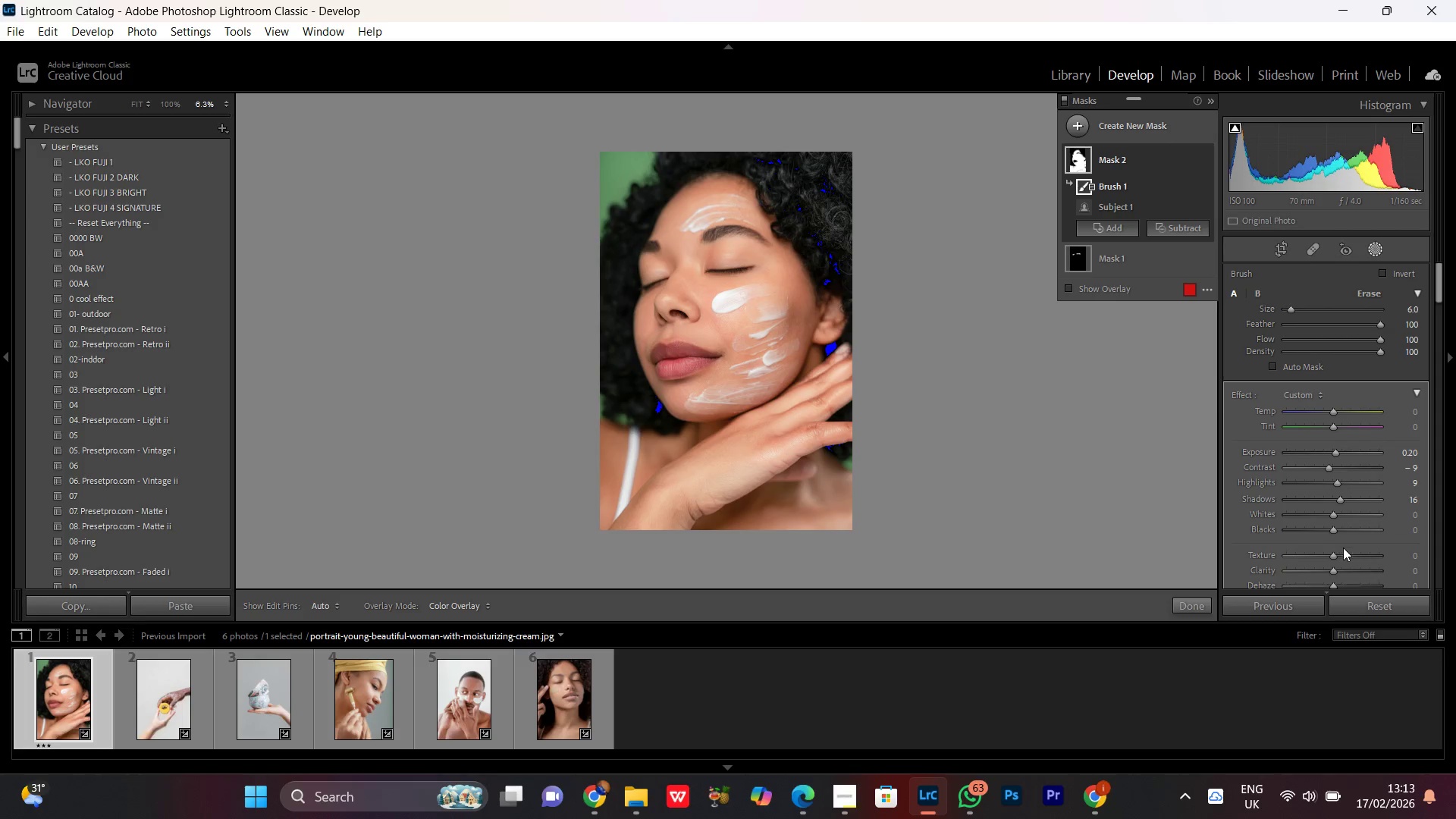 
left_click([1333, 557])
 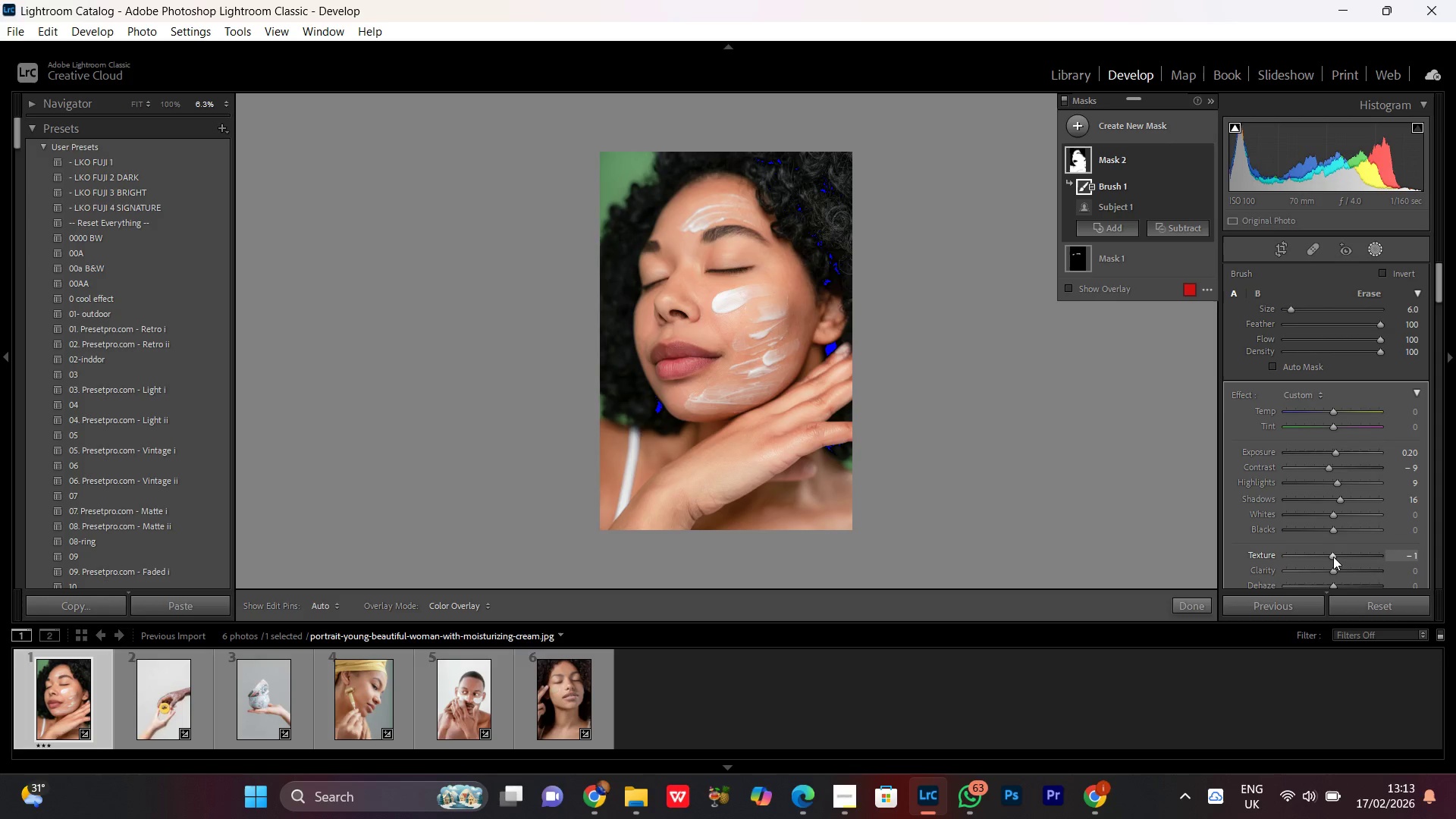 
scroll: coordinate [1332, 557], scroll_direction: down, amount: 12.0
 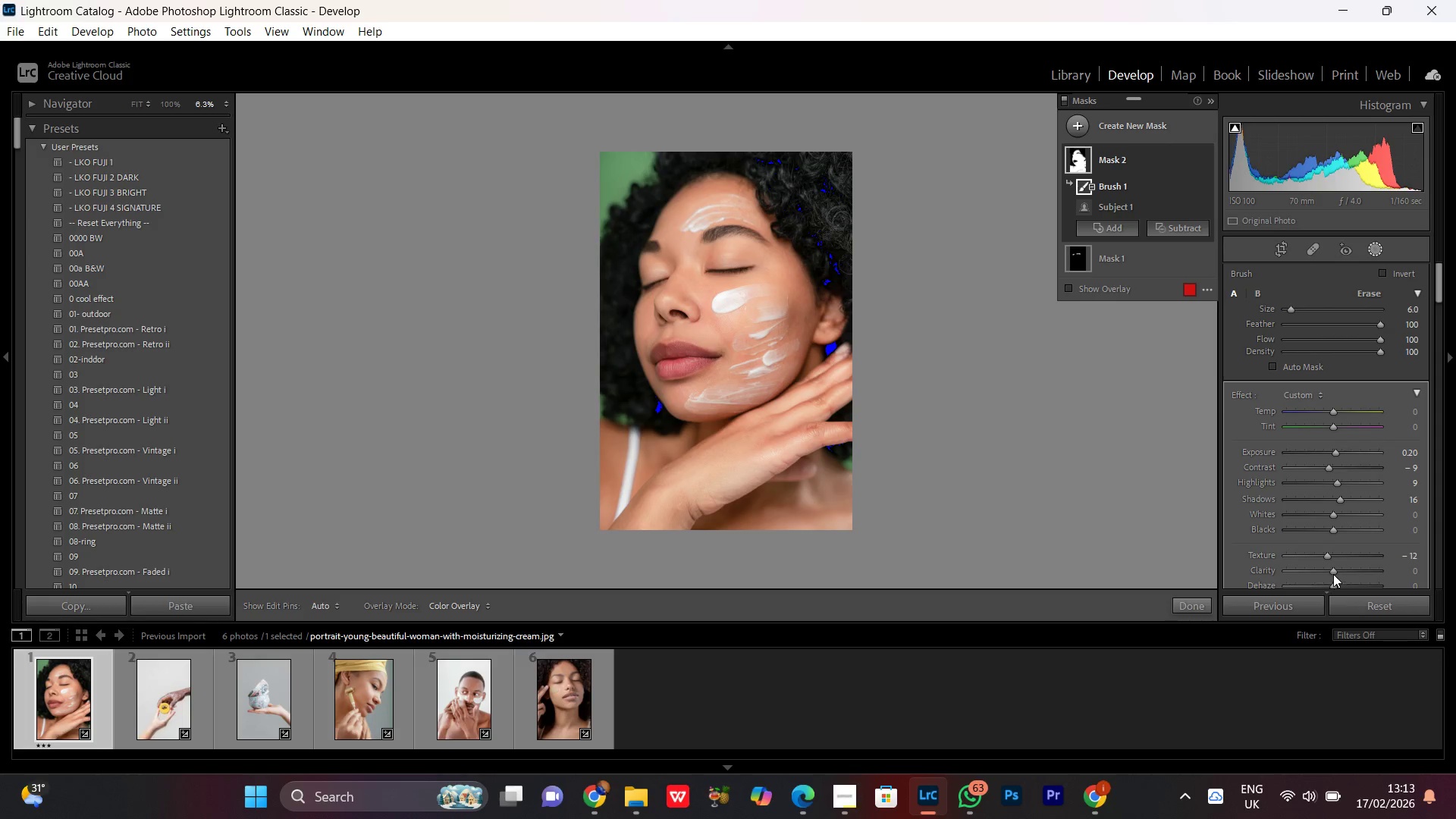 
left_click([1333, 573])
 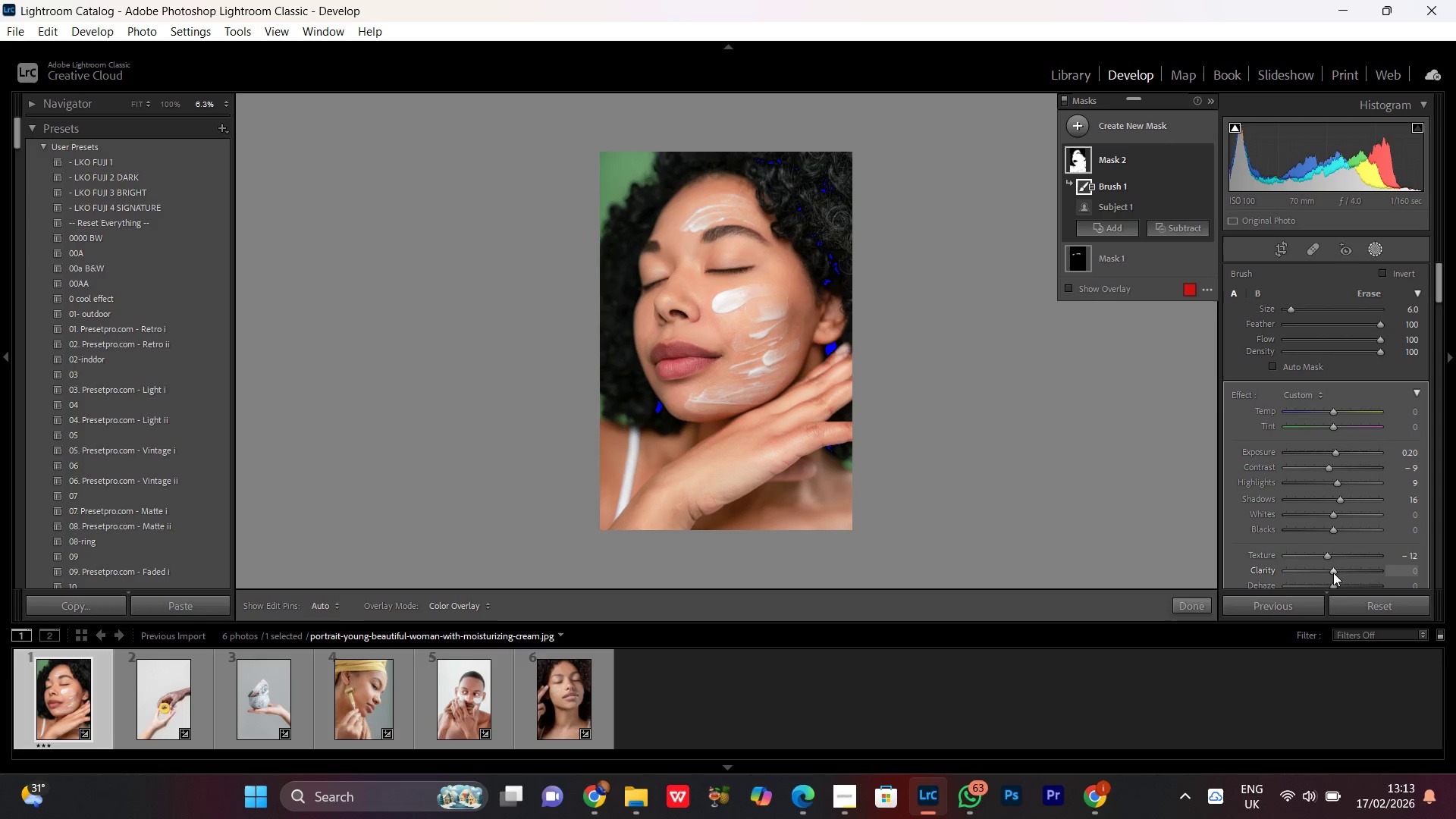 
scroll: coordinate [1333, 573], scroll_direction: down, amount: 8.0
 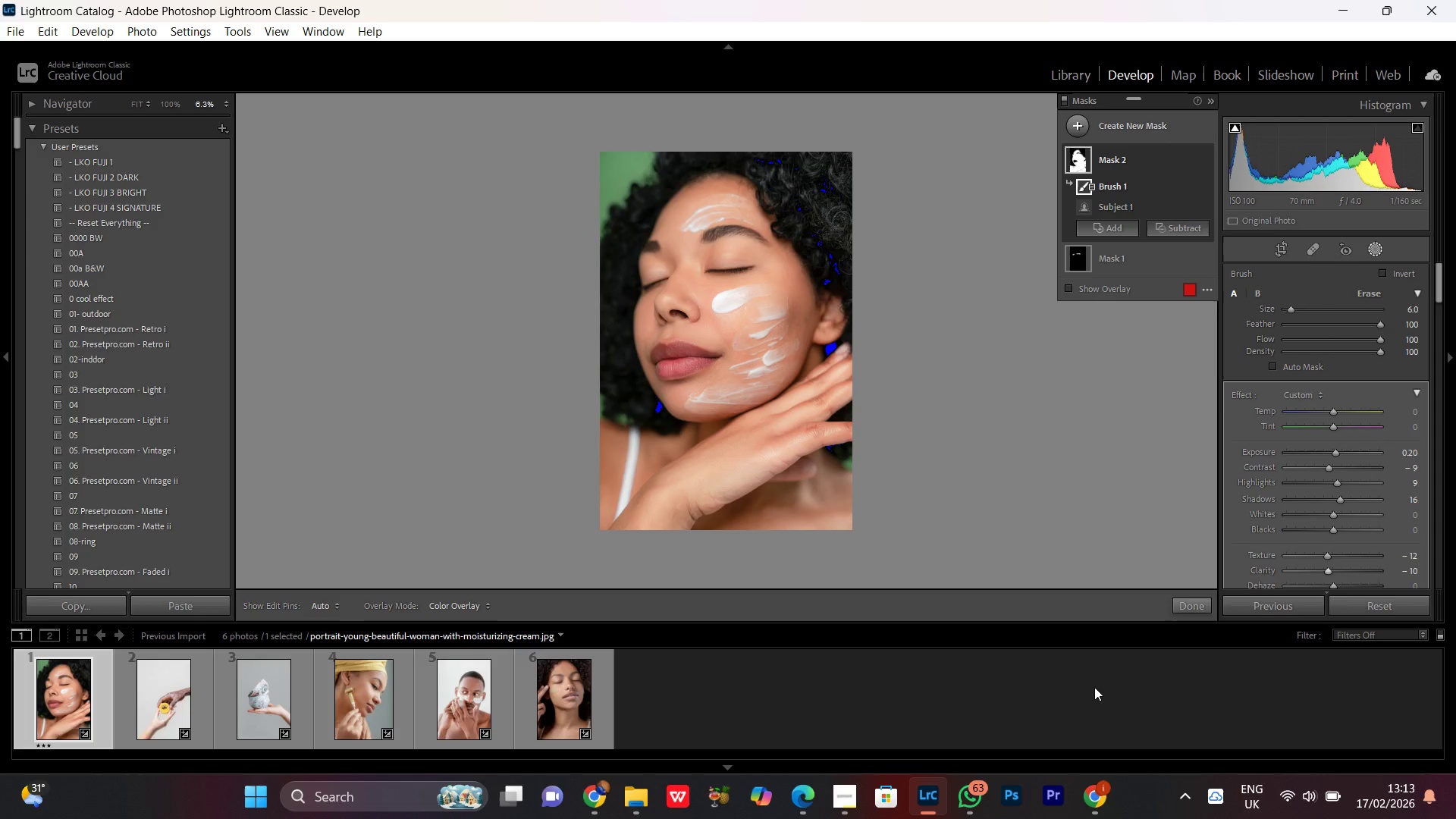 
key(Control+Equal)
 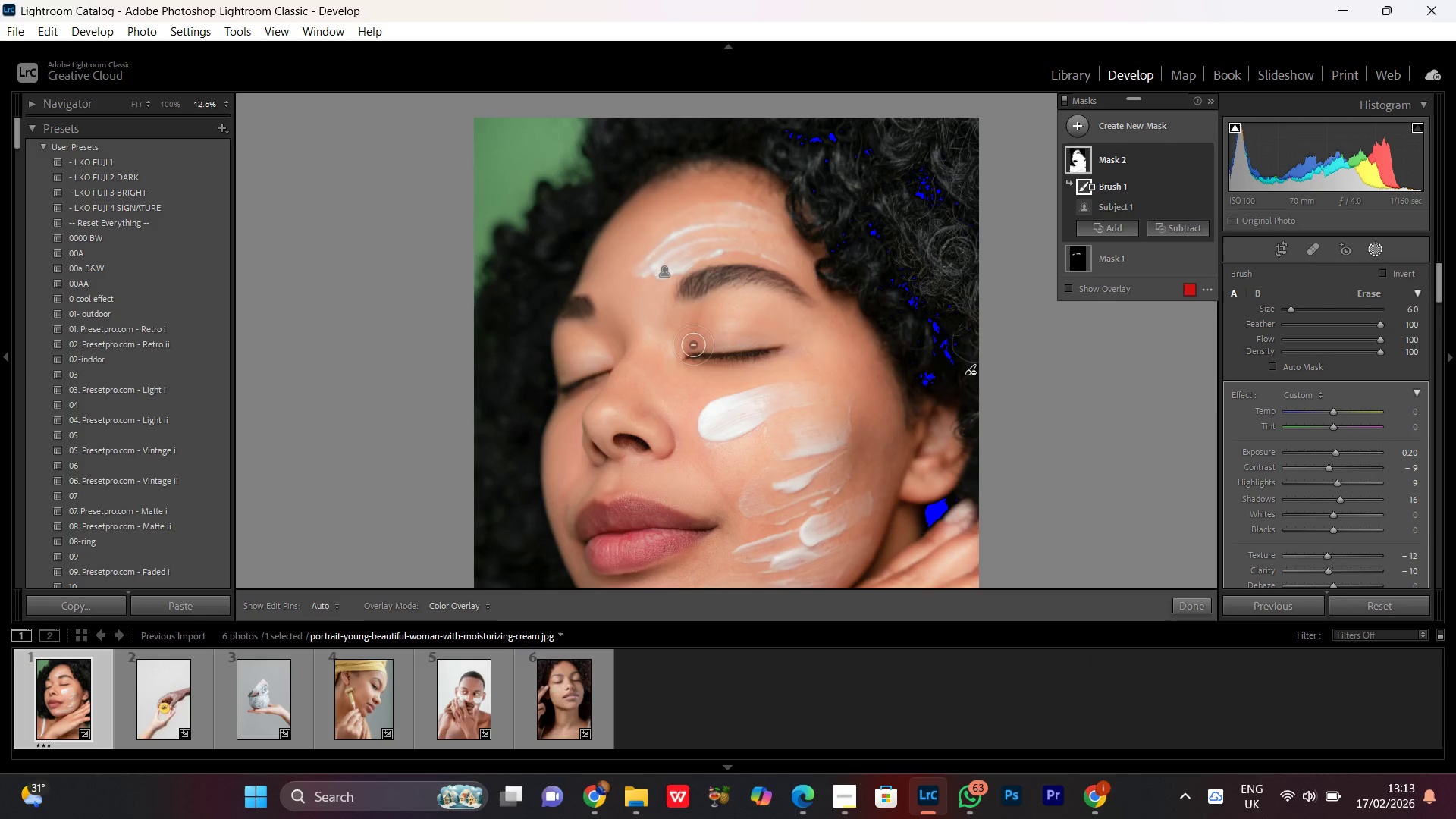 
key(Control+Equal)
 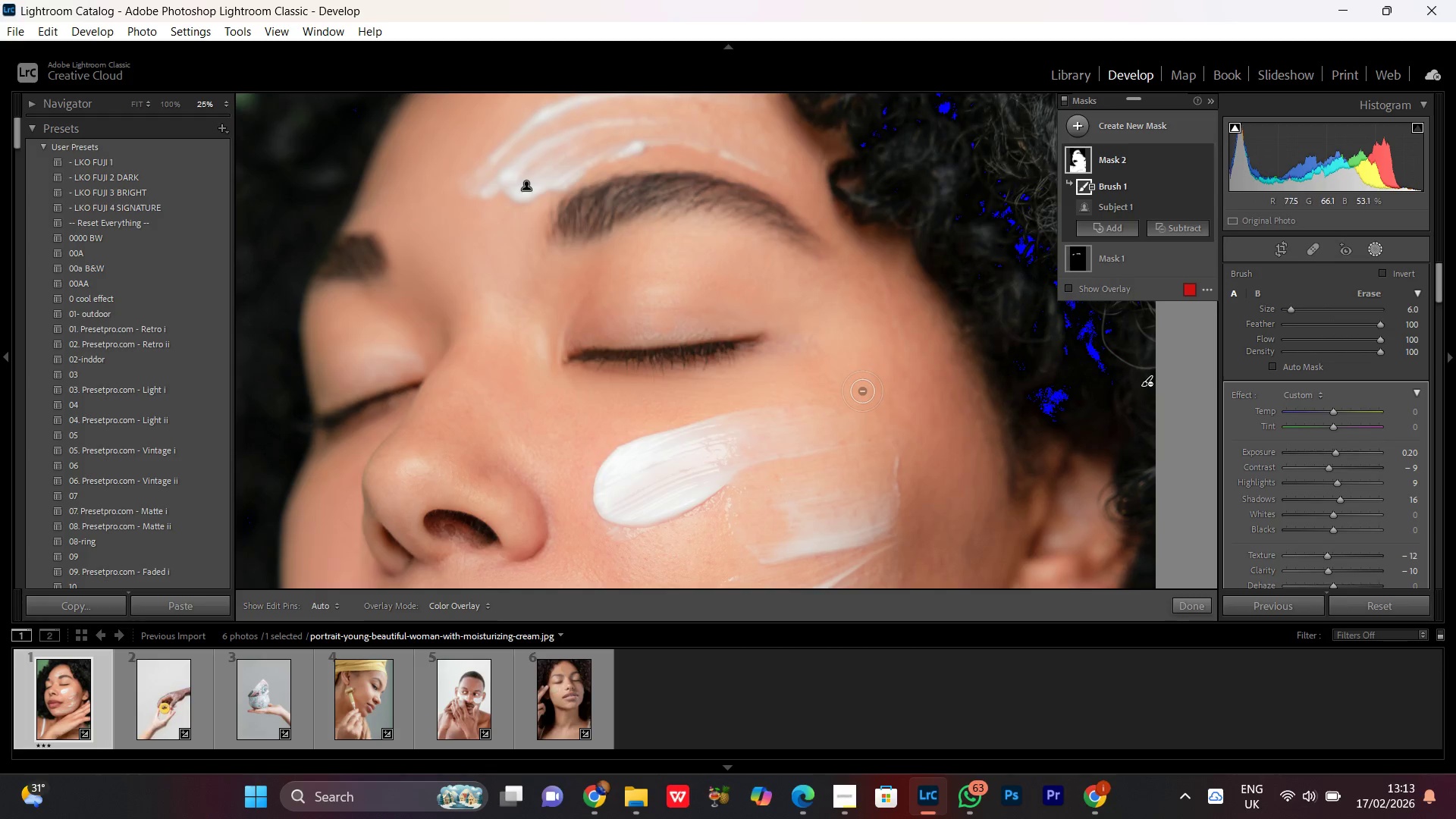 
key(Control+Minus)
 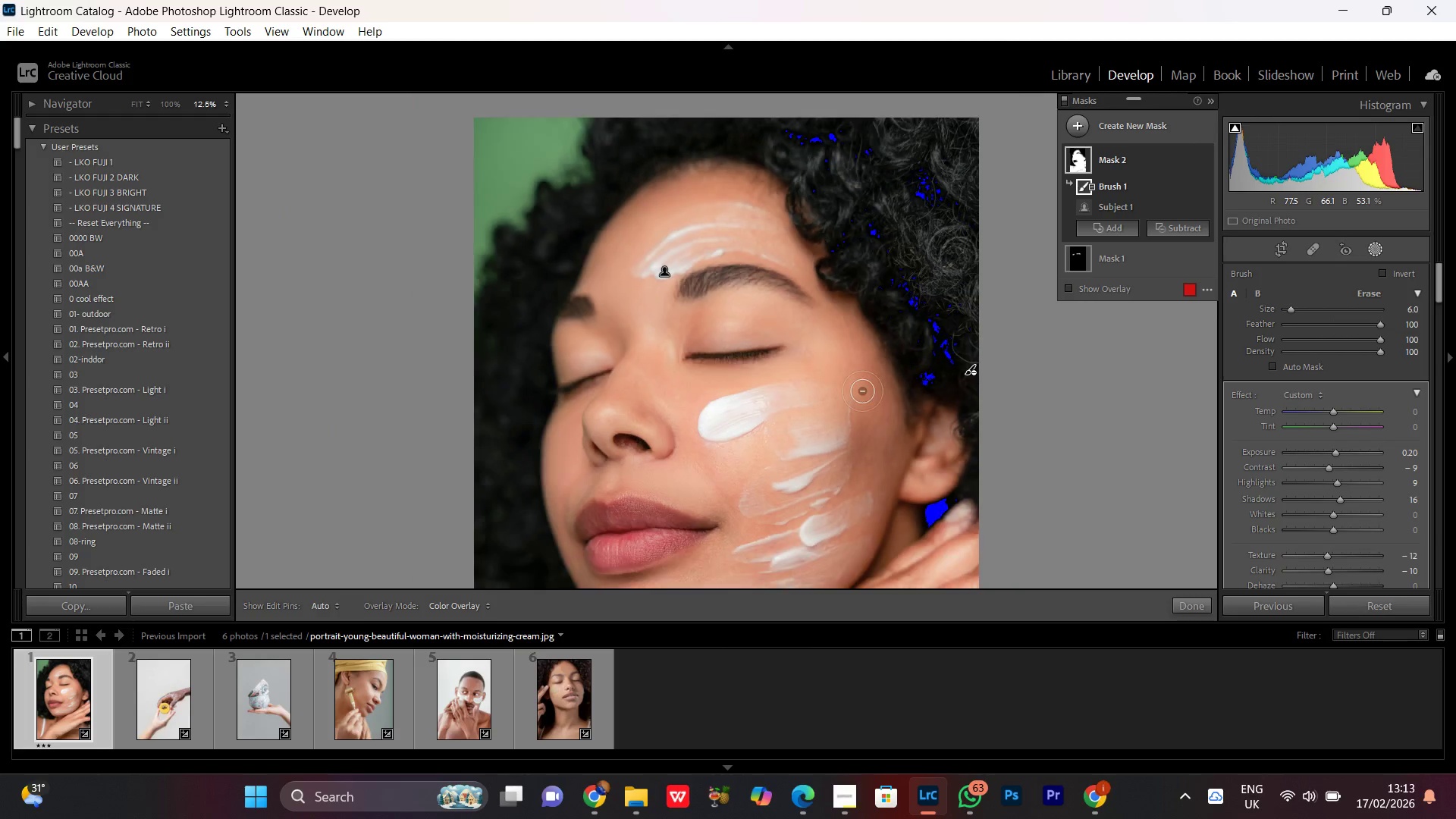 
key(Control+Minus)
 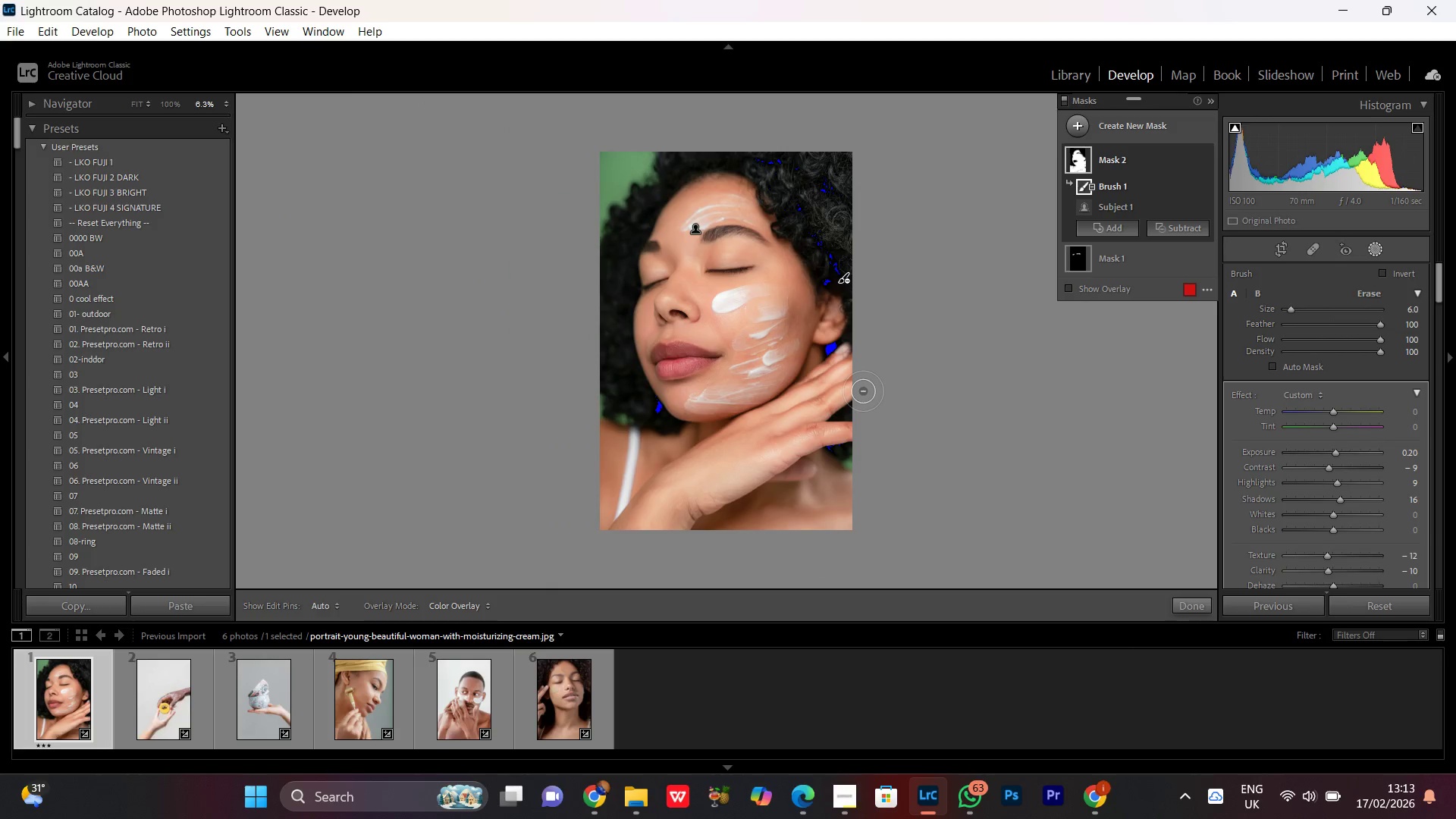 
key(Control+Equal)
 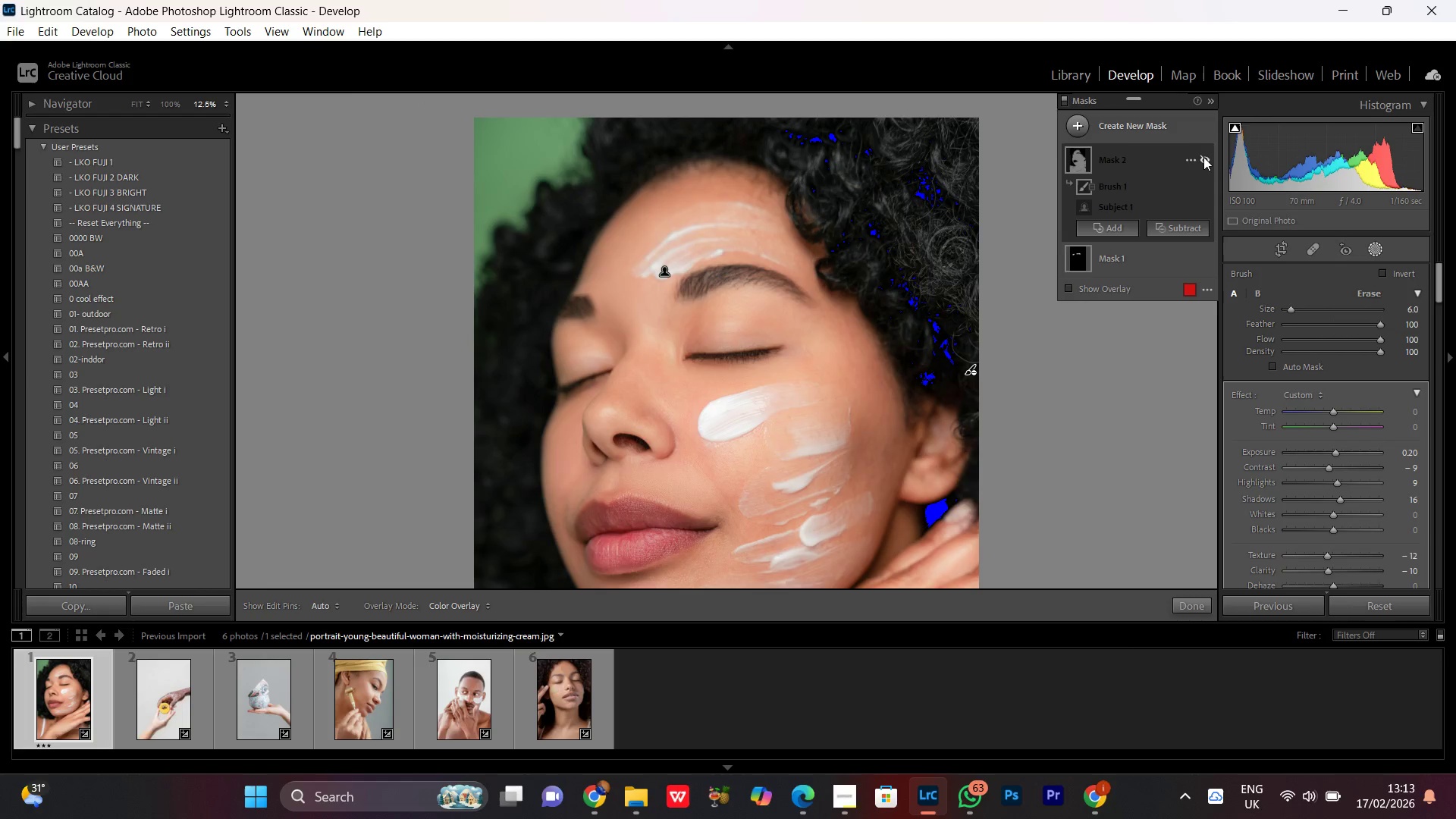 
left_click([1203, 157])
 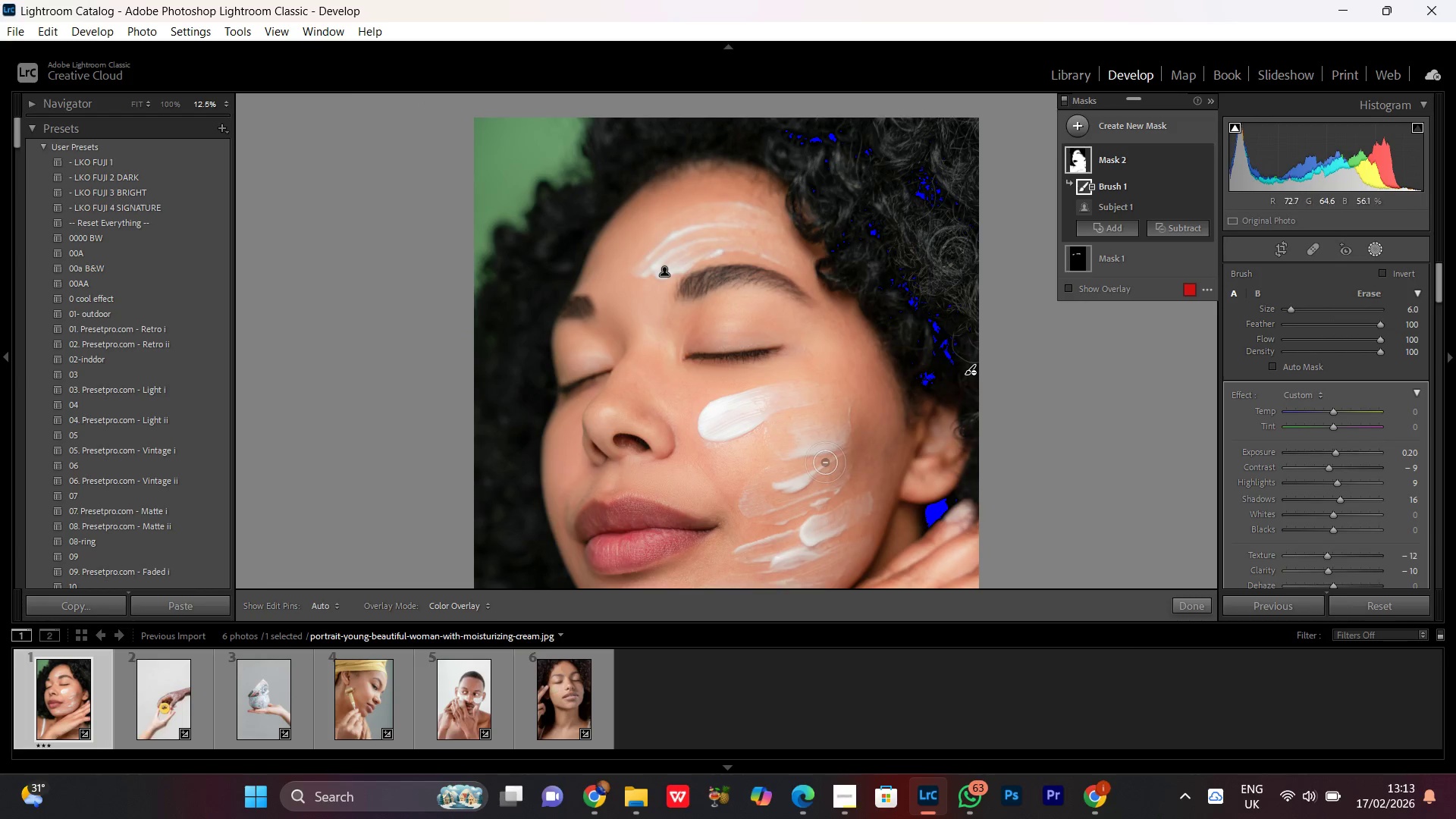 
hold_key(key=Space, duration=0.81)
 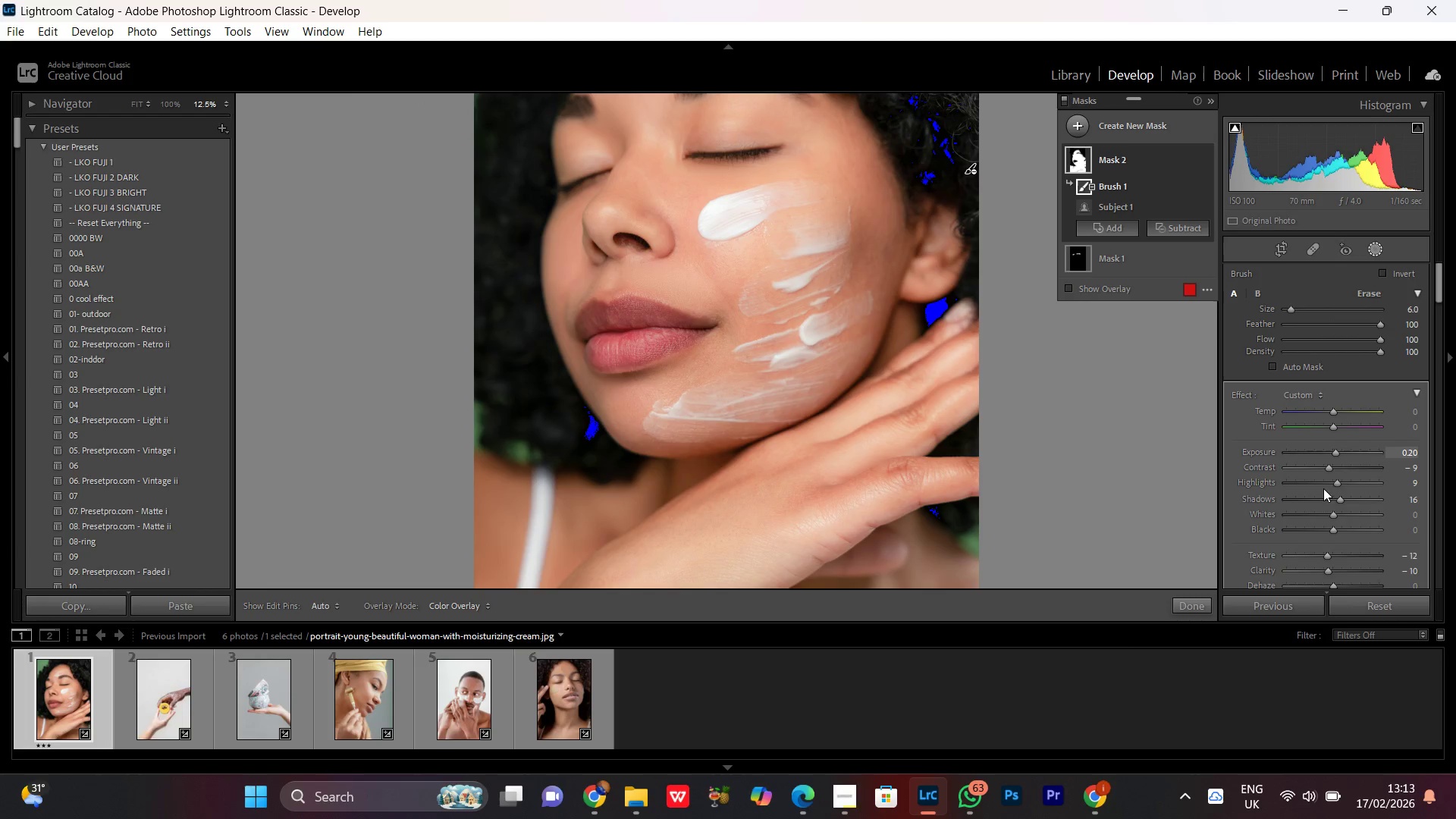 
left_click_drag(start_coordinate=[836, 467], to_coordinate=[814, 266])
 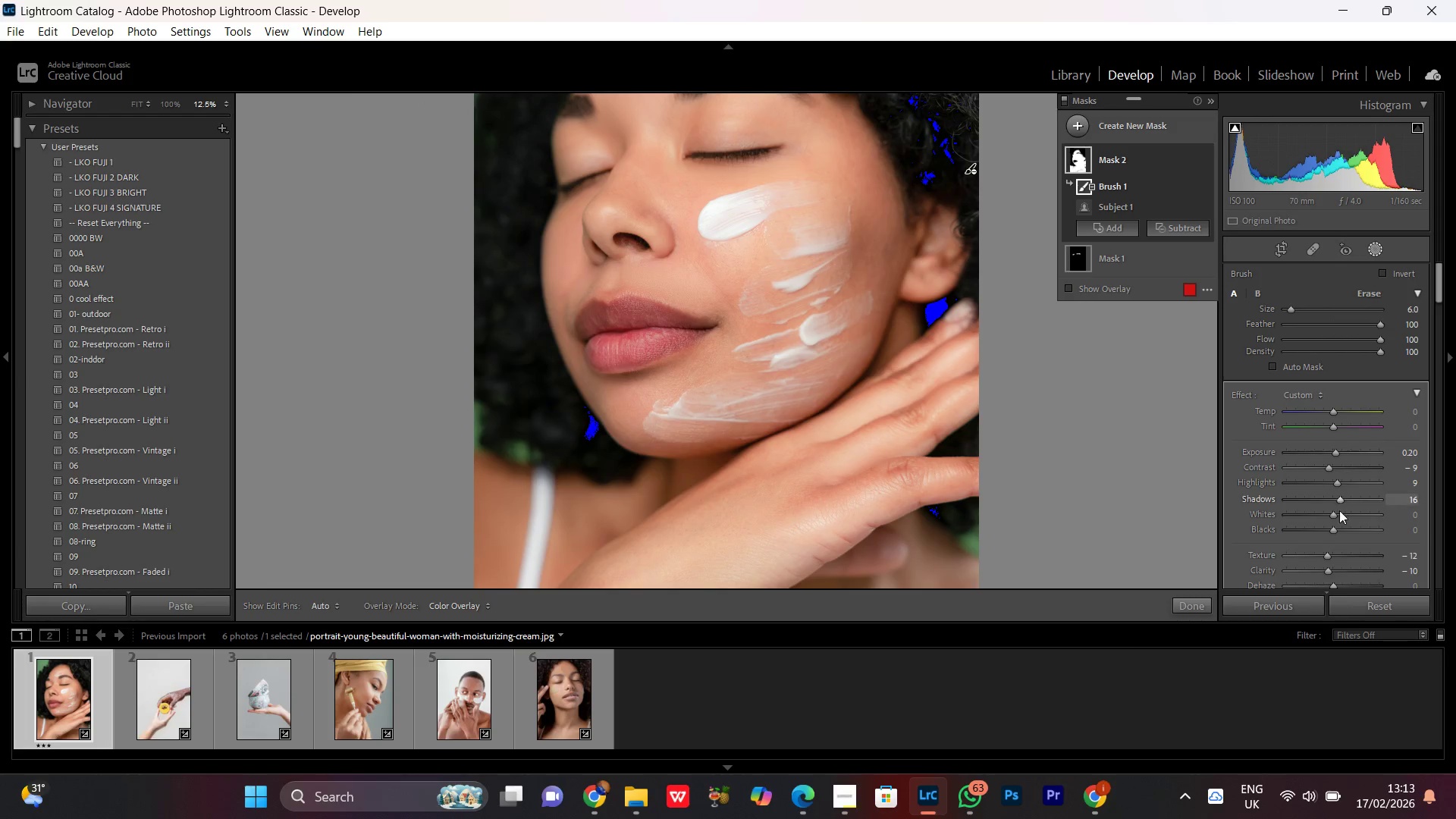 
left_click([1339, 500])
 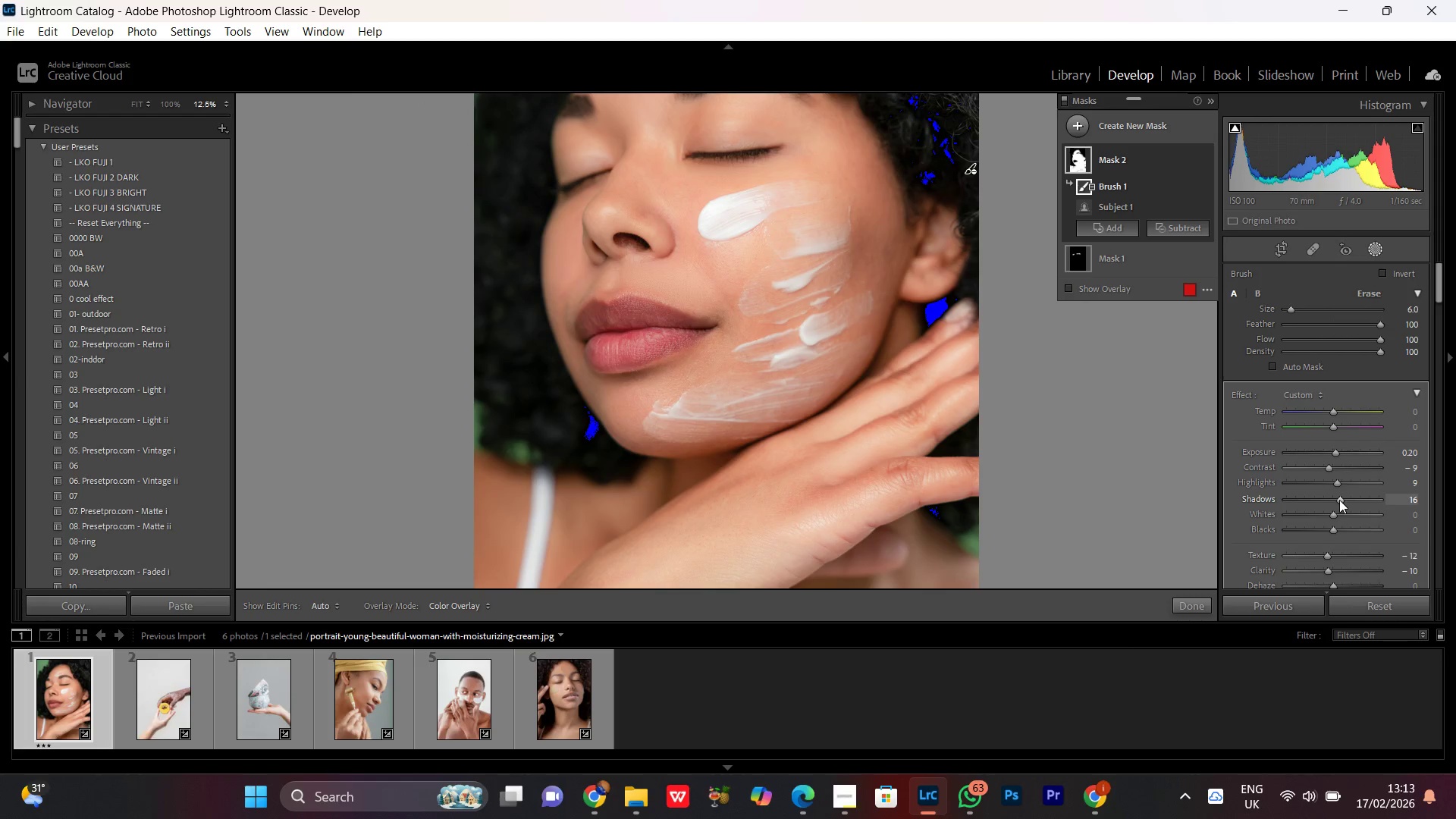 
scroll: coordinate [1339, 500], scroll_direction: up, amount: 1.0
 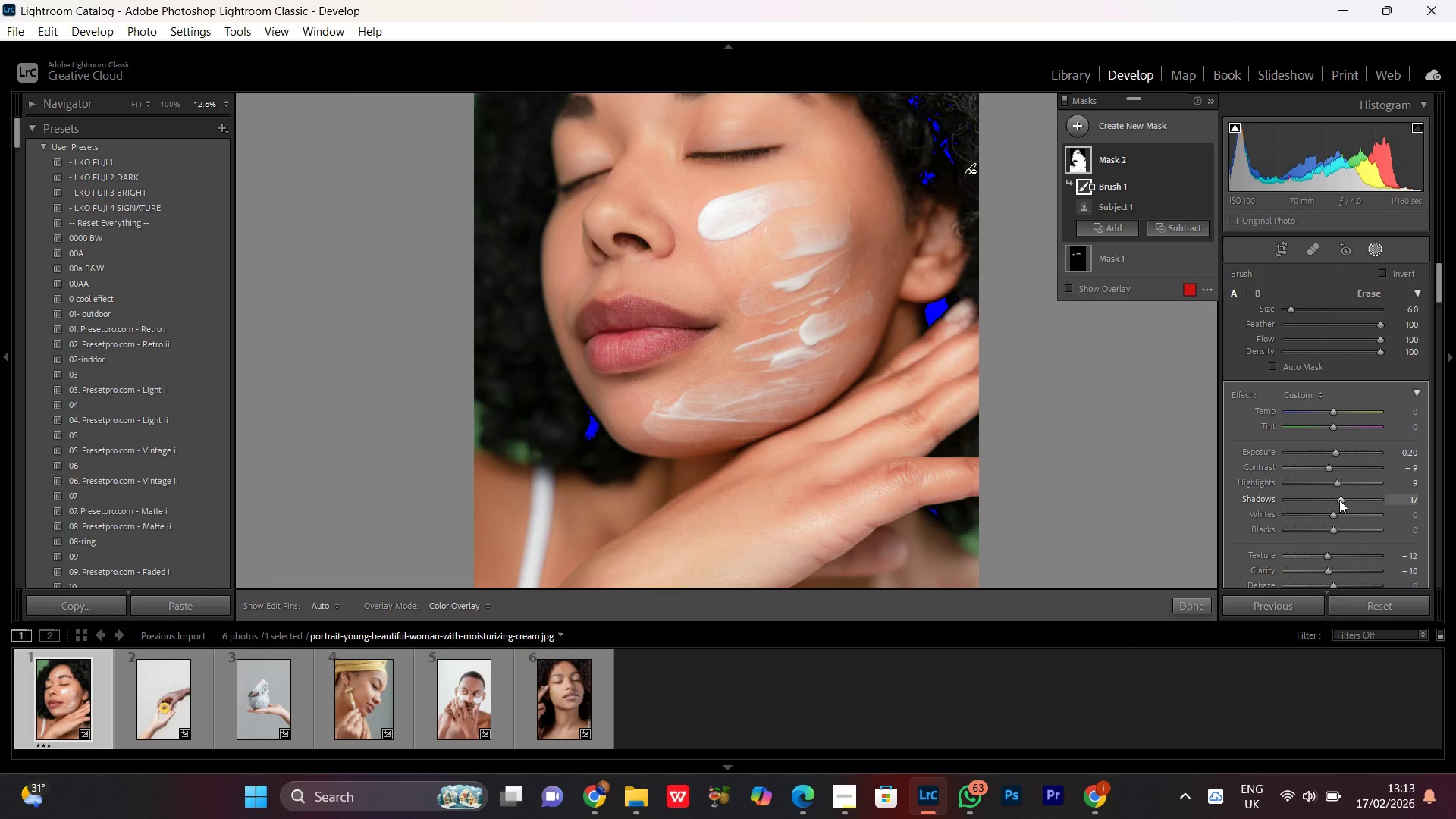 
scroll: coordinate [1339, 500], scroll_direction: none, amount: 0.0
 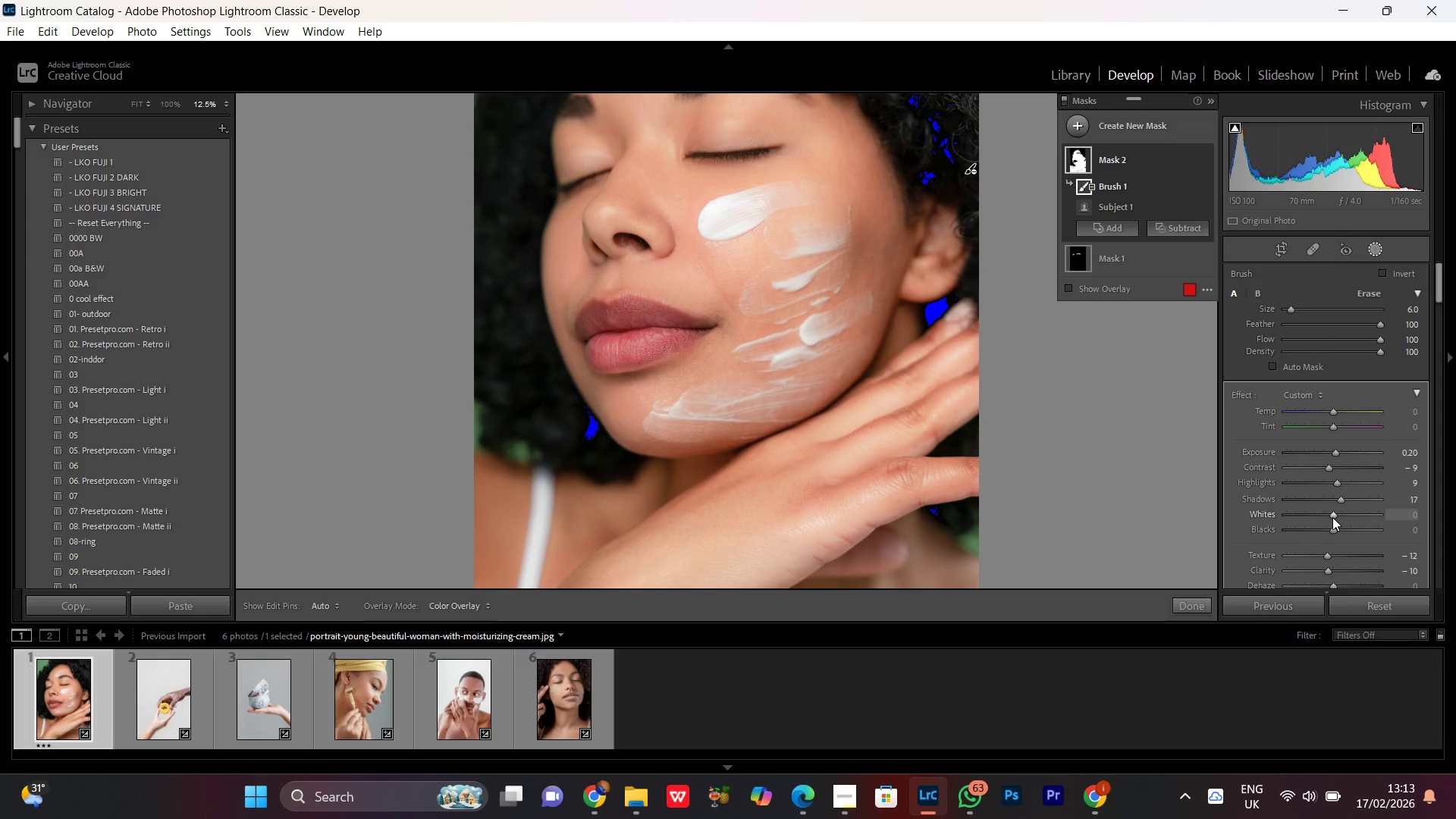 
left_click([1332, 517])
 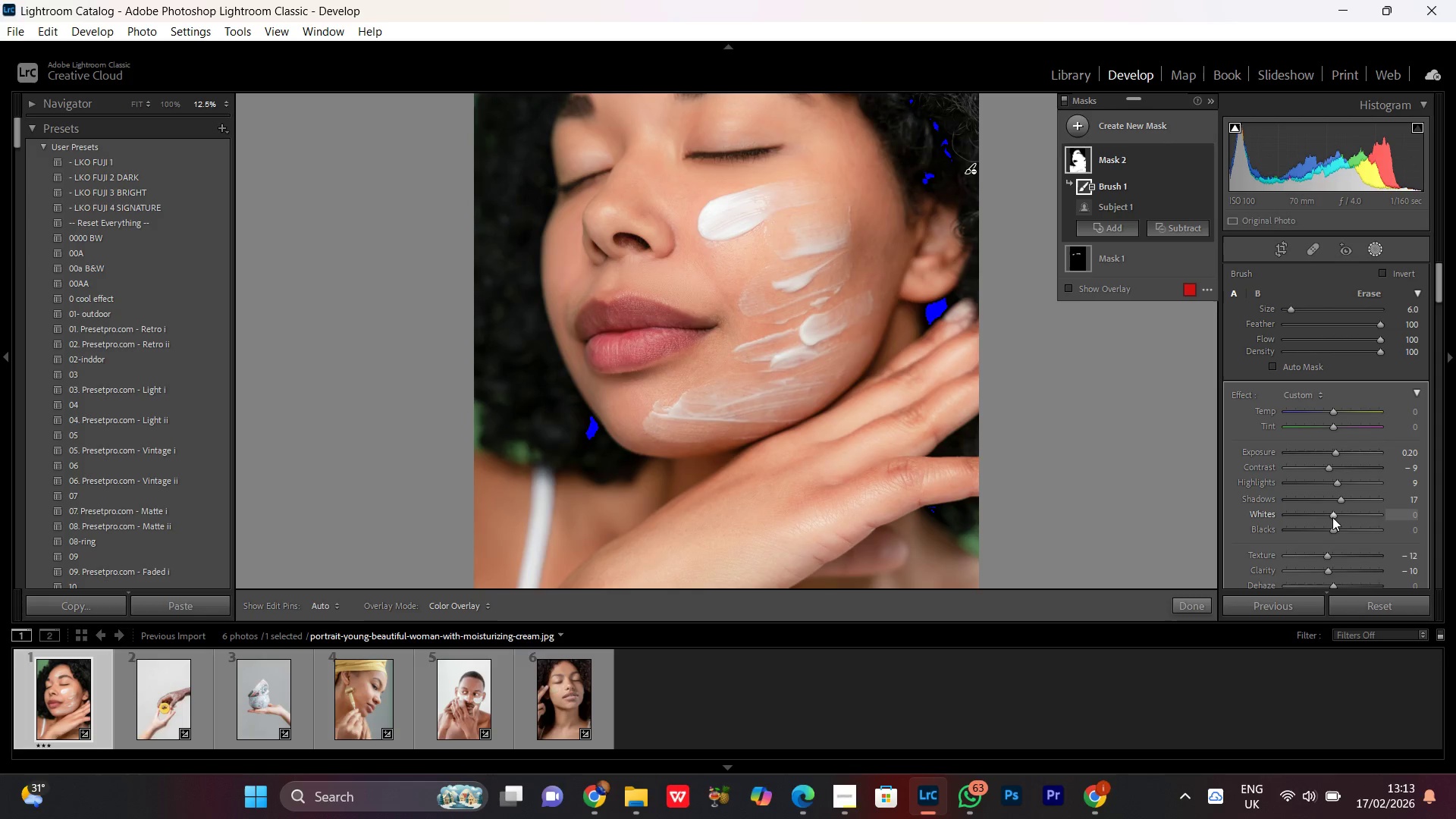 
scroll: coordinate [1332, 517], scroll_direction: up, amount: 2.0
 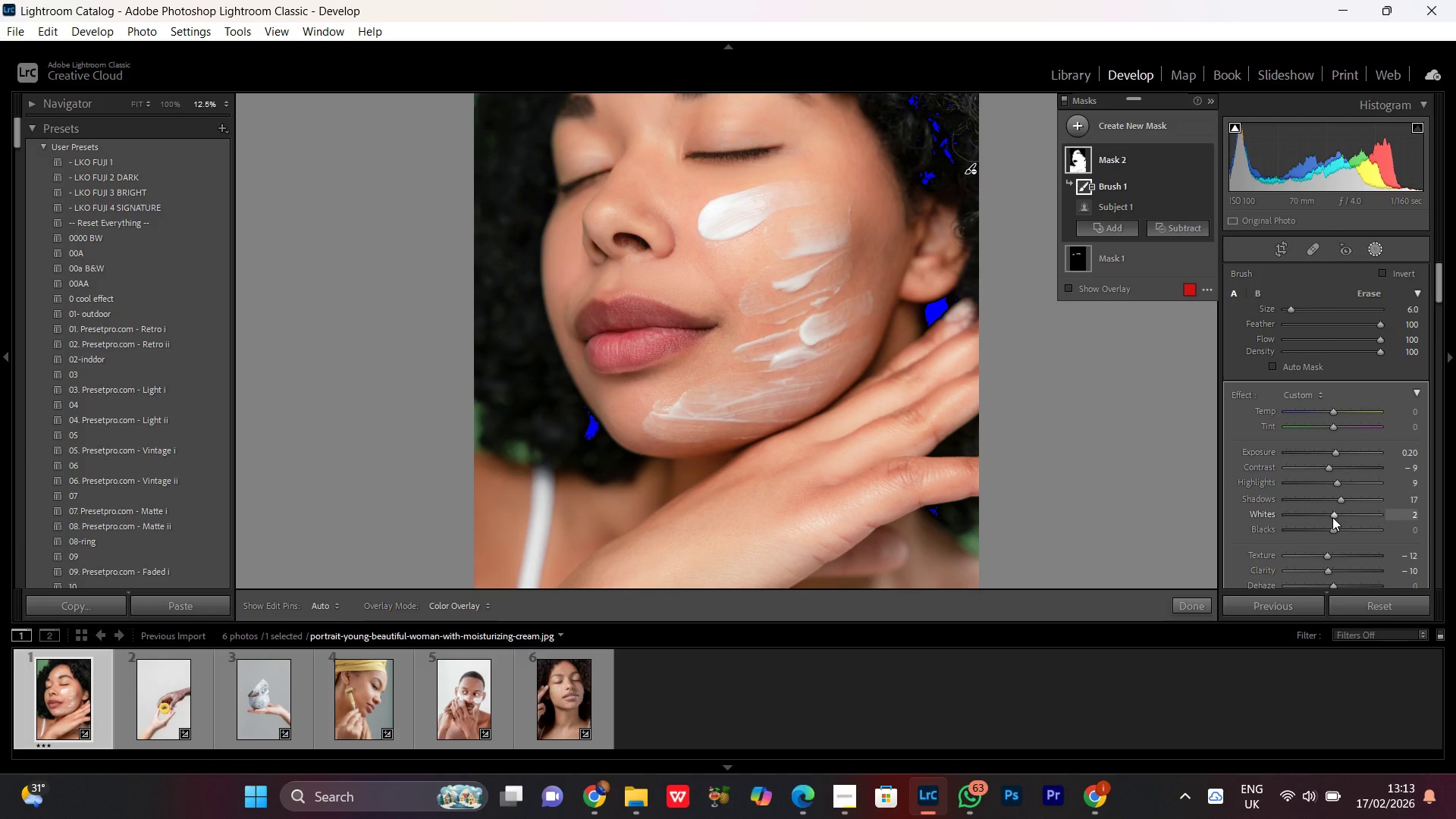 
scroll: coordinate [1332, 517], scroll_direction: none, amount: 0.0
 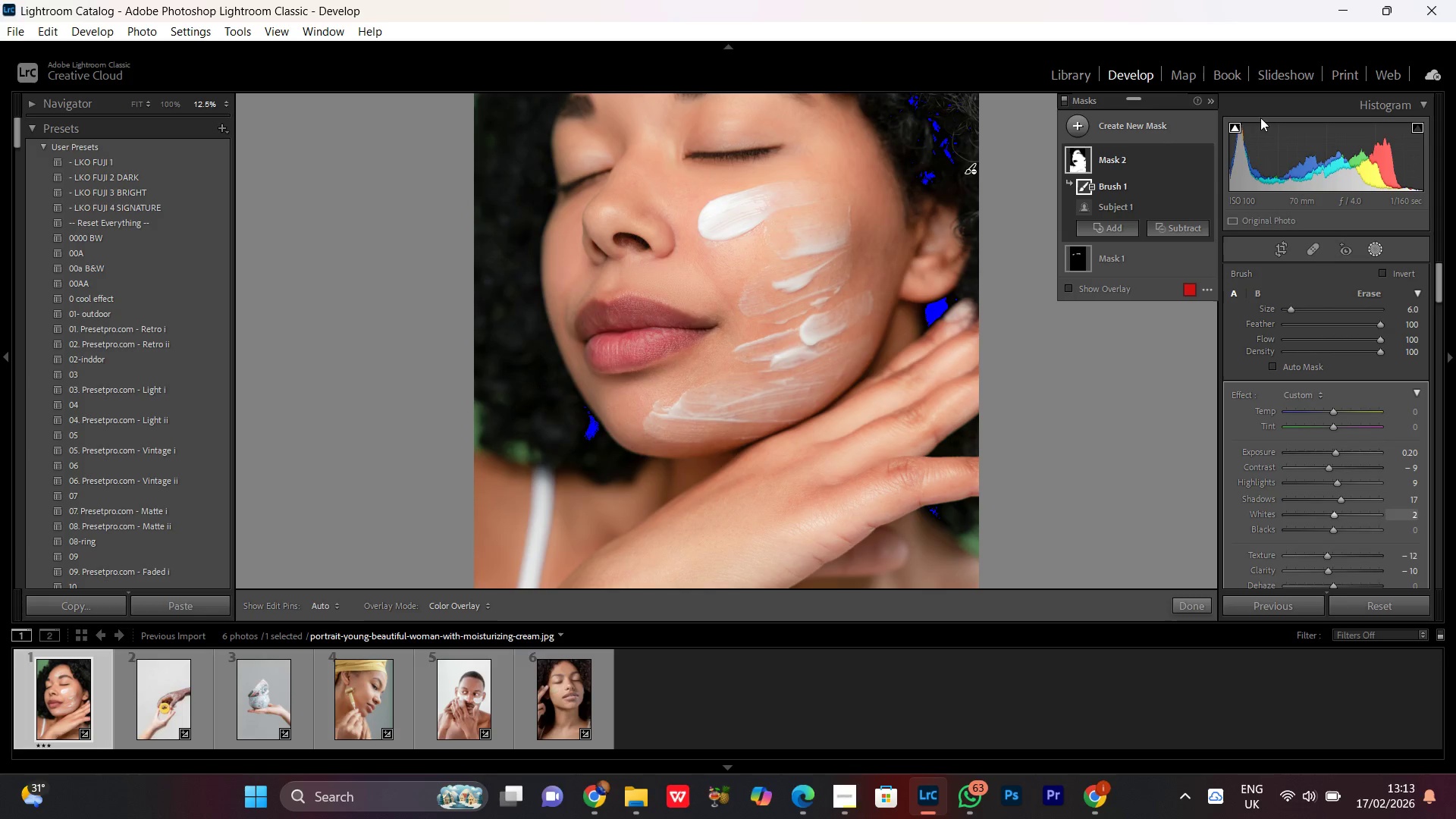 
left_click([1203, 157])
 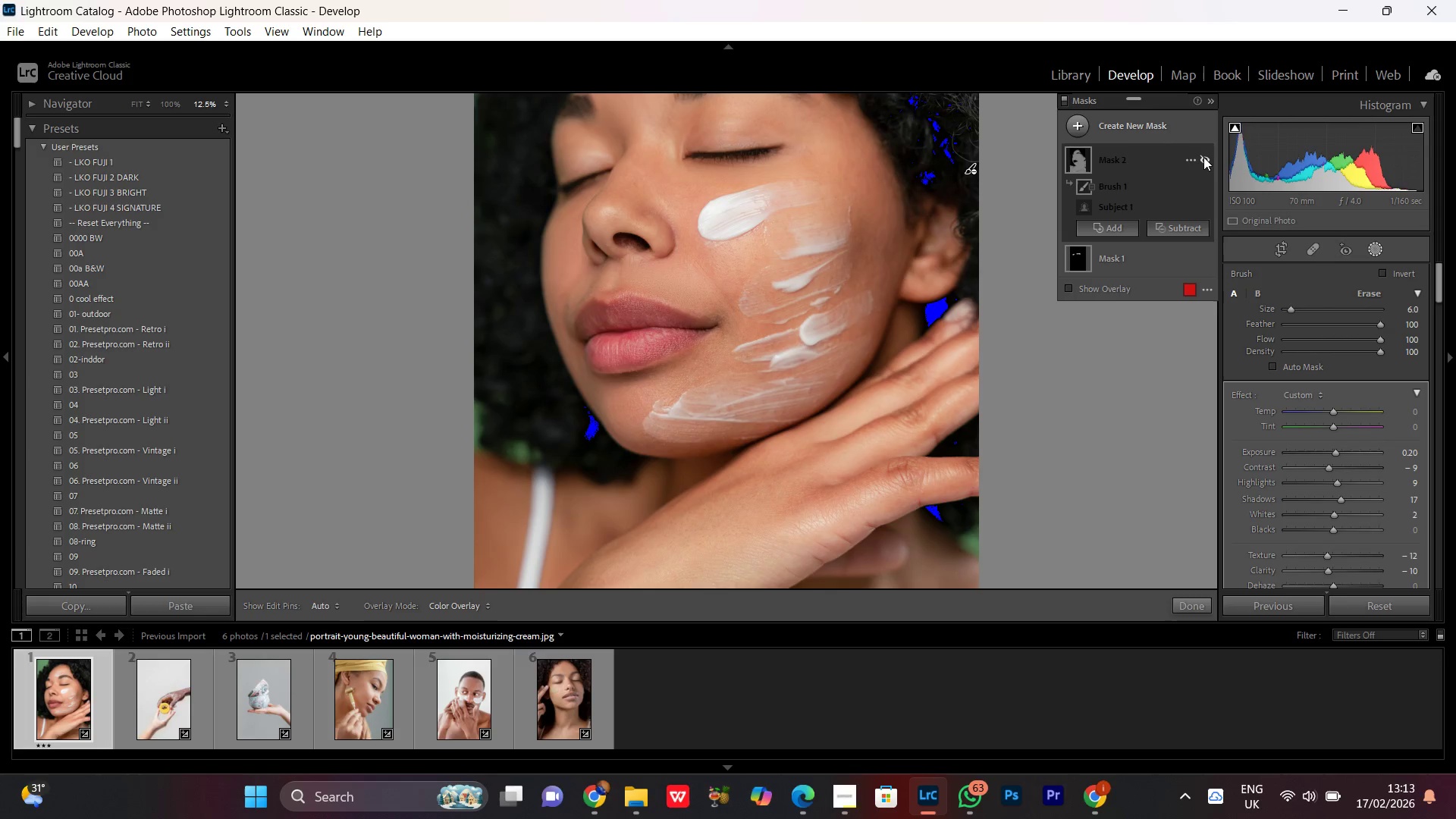 
left_click([1203, 157])
 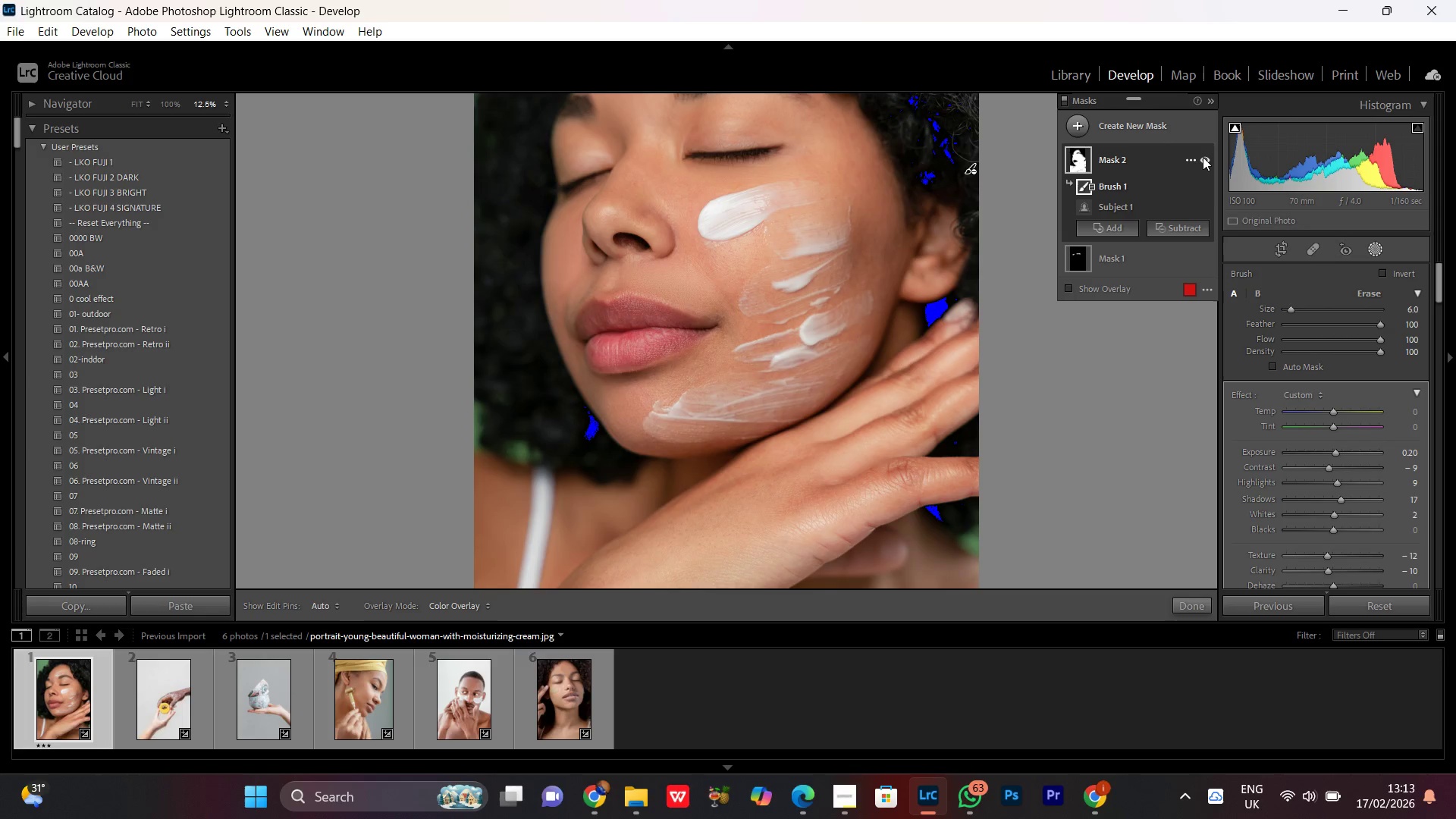 
double_click([1203, 157])
 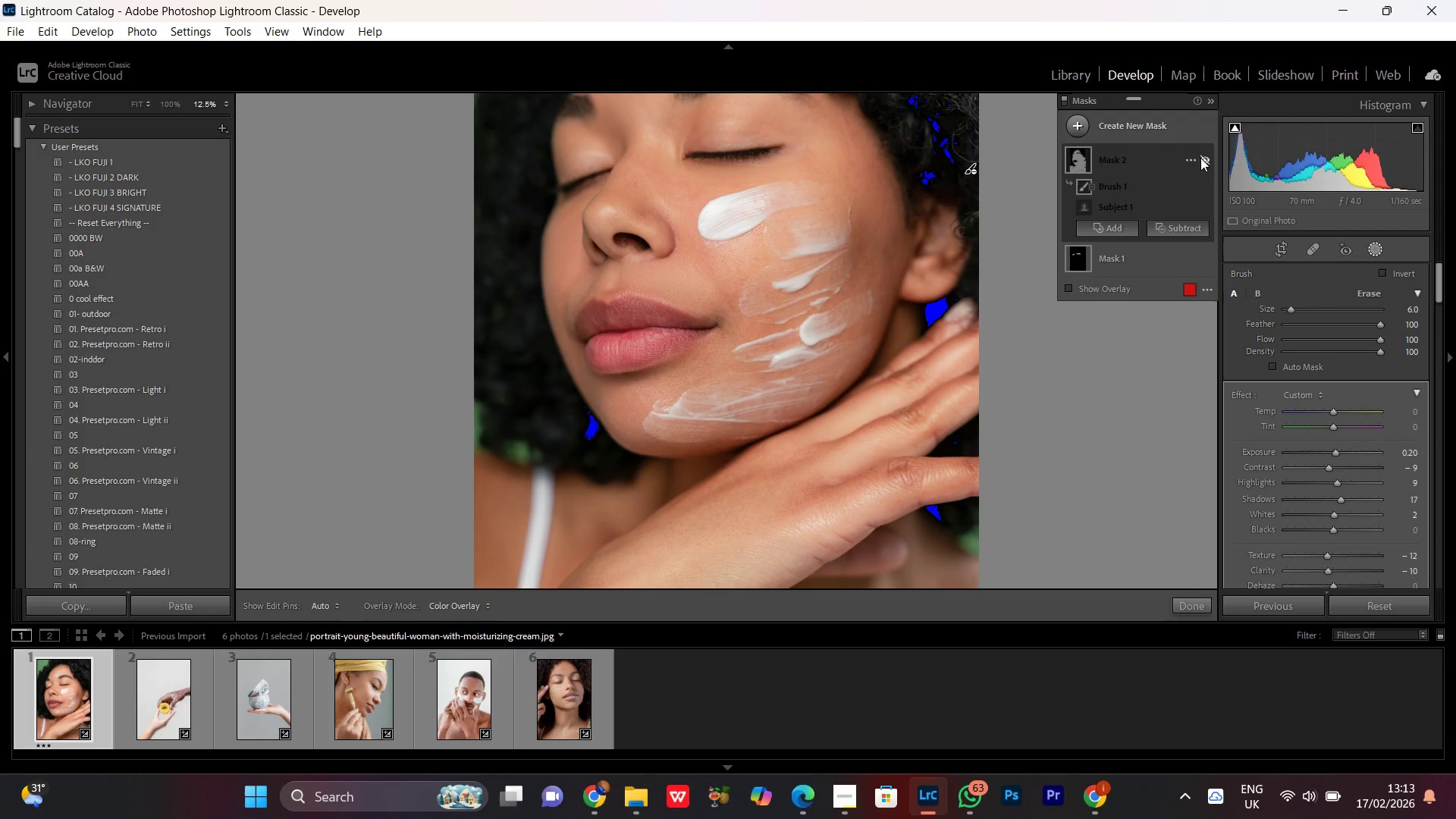 
left_click([1200, 158])
 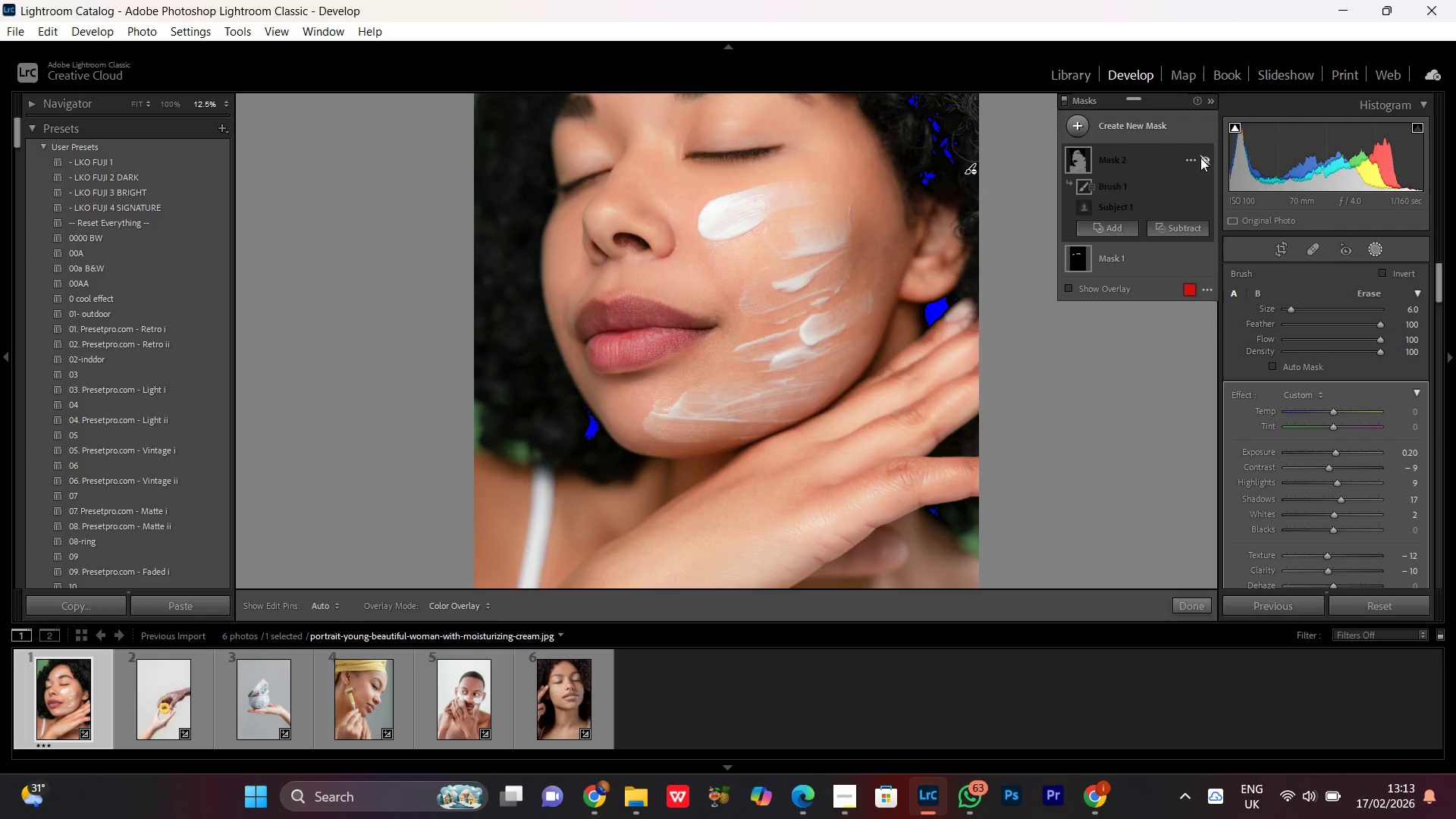 
double_click([1200, 158])
 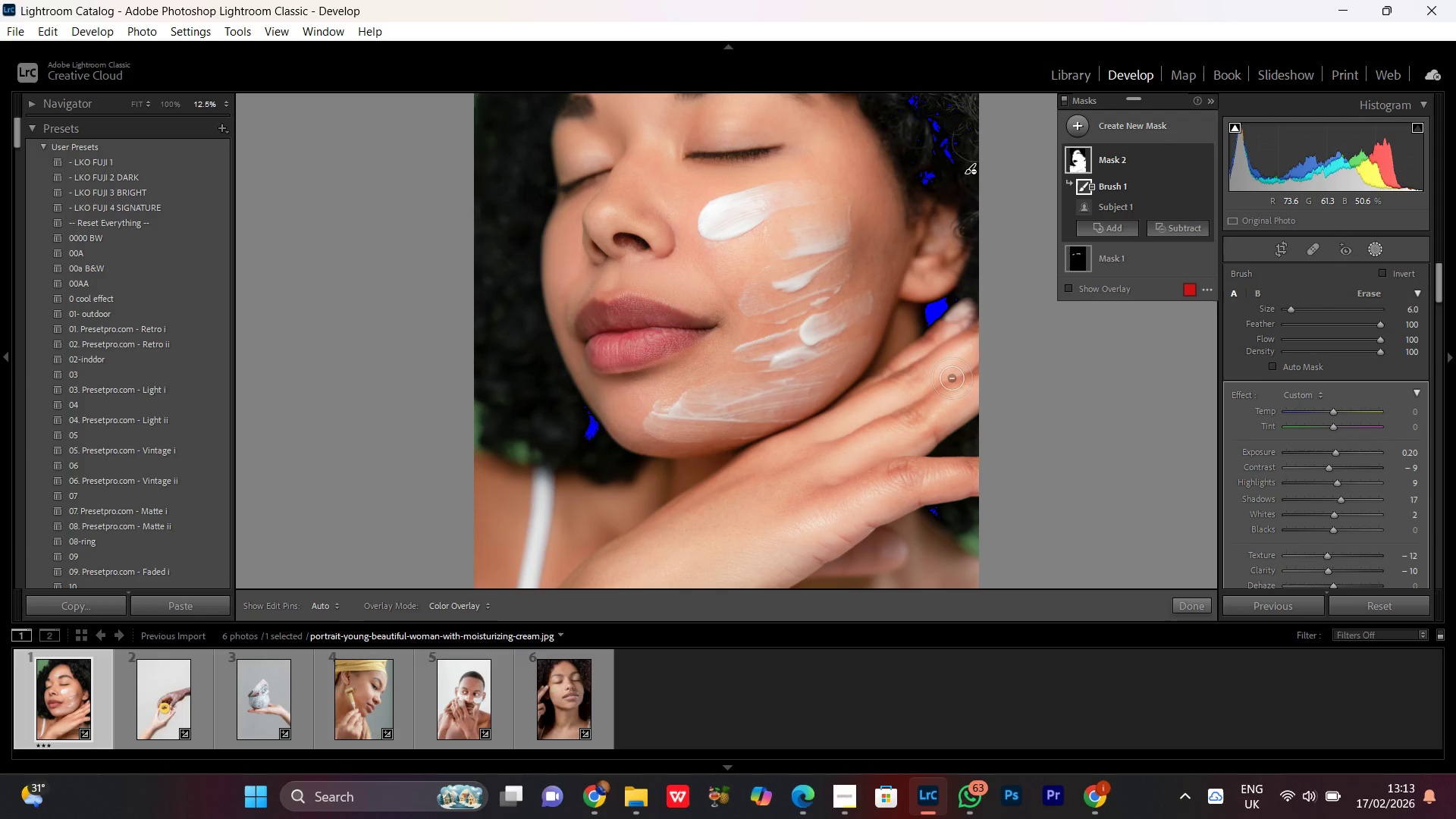 
key(Control+Minus)
 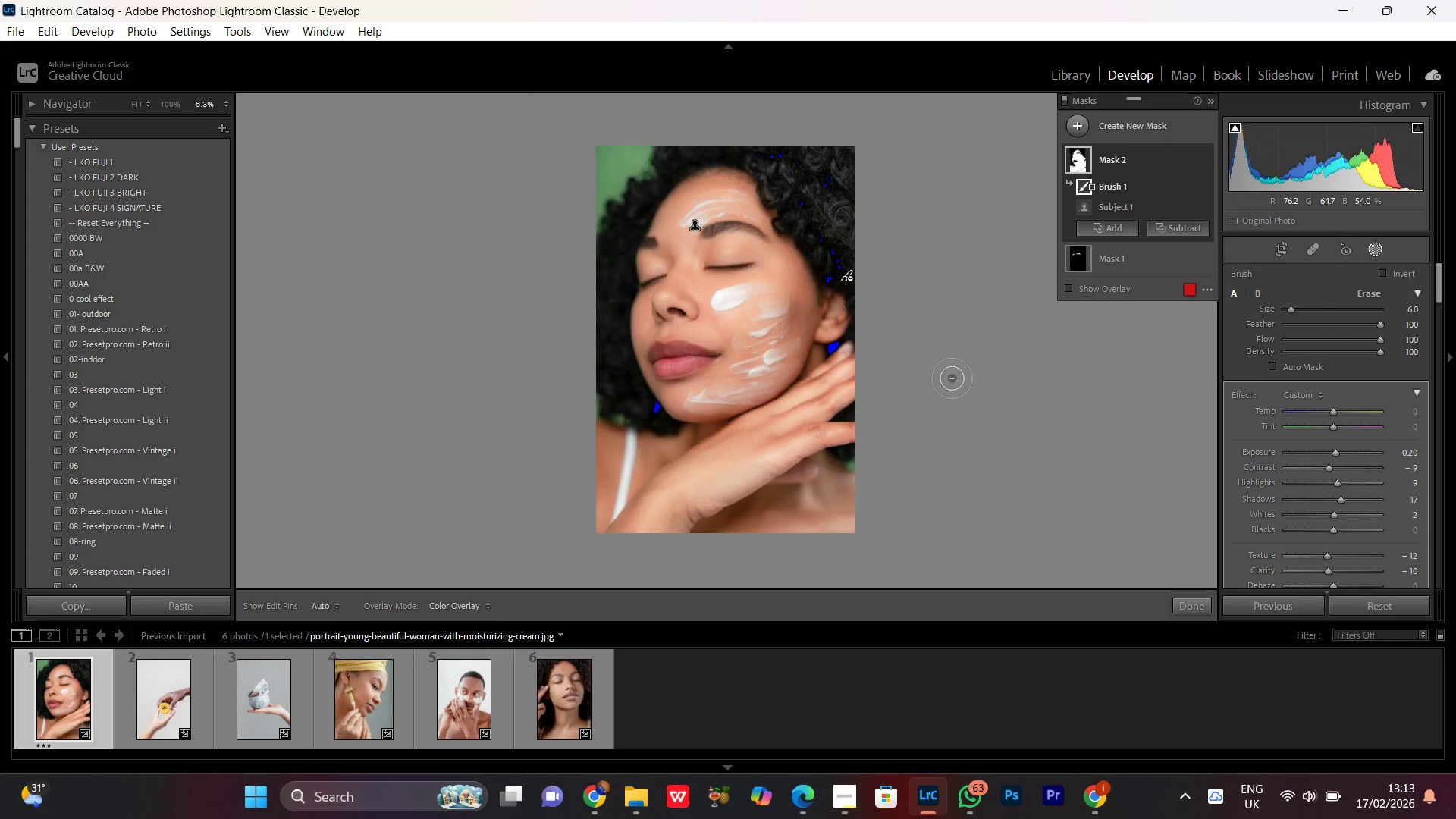 
key(Control+Minus)
 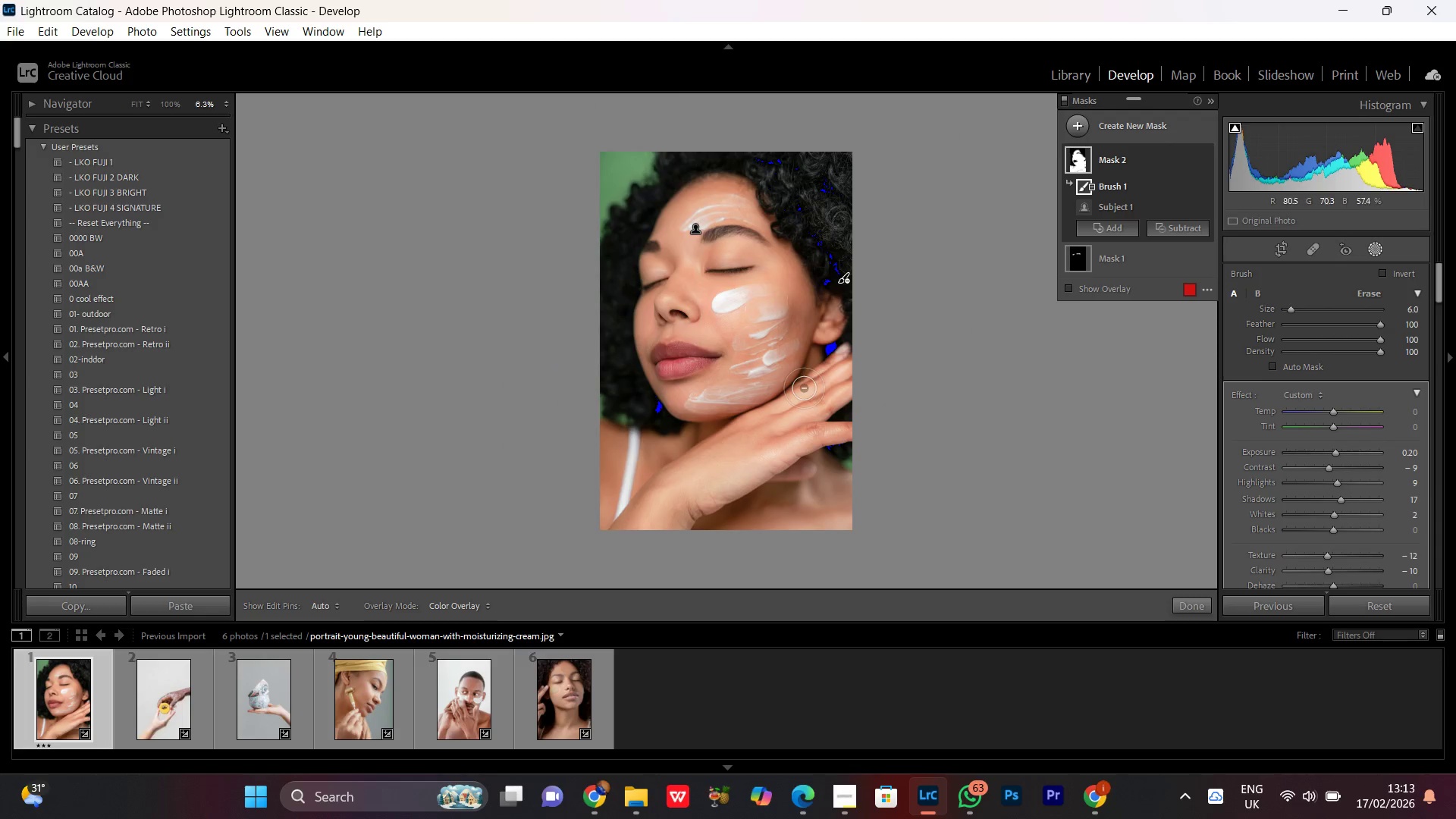 
key(Control+Equal)
 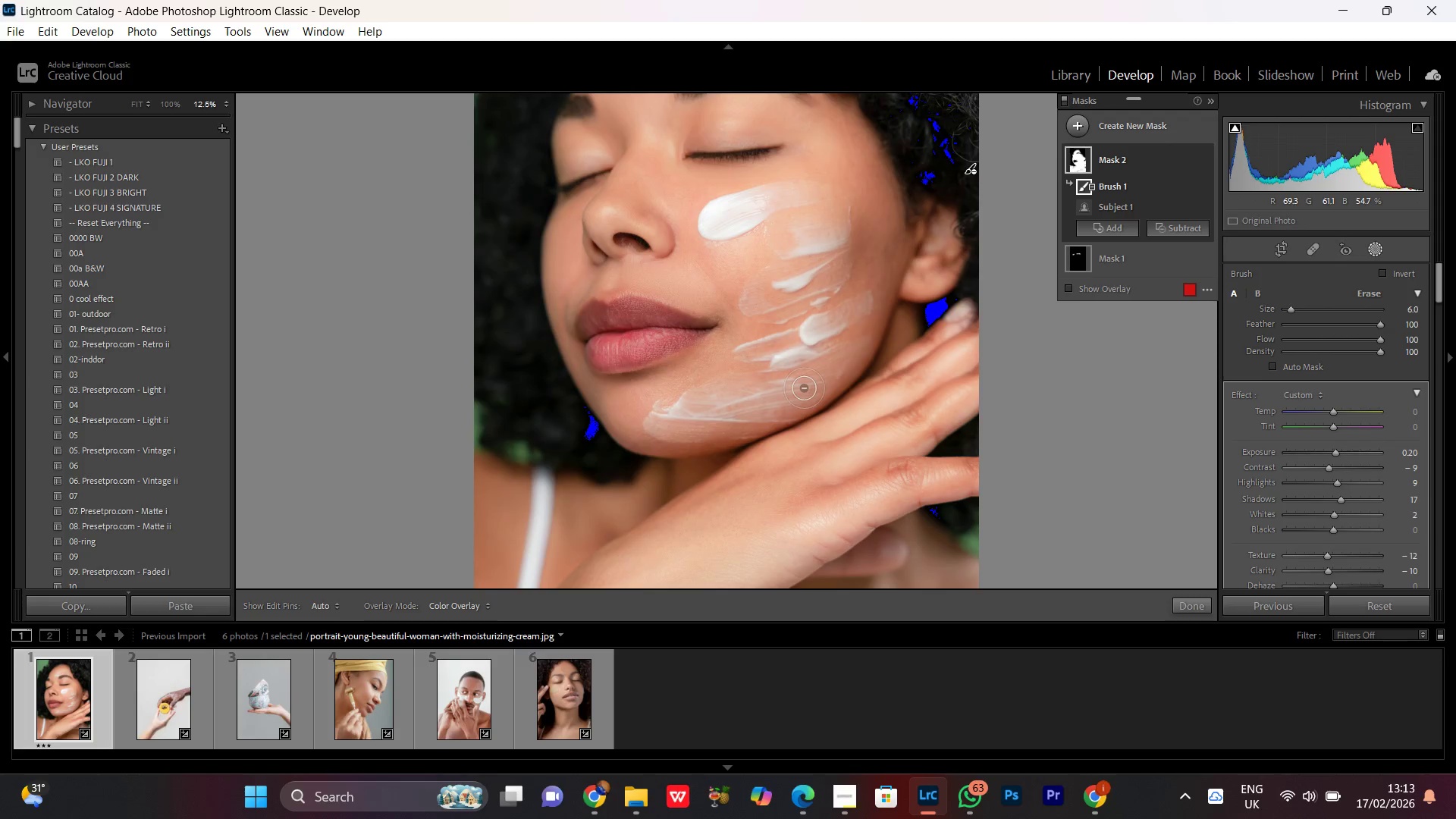 
key(Control+Equal)
 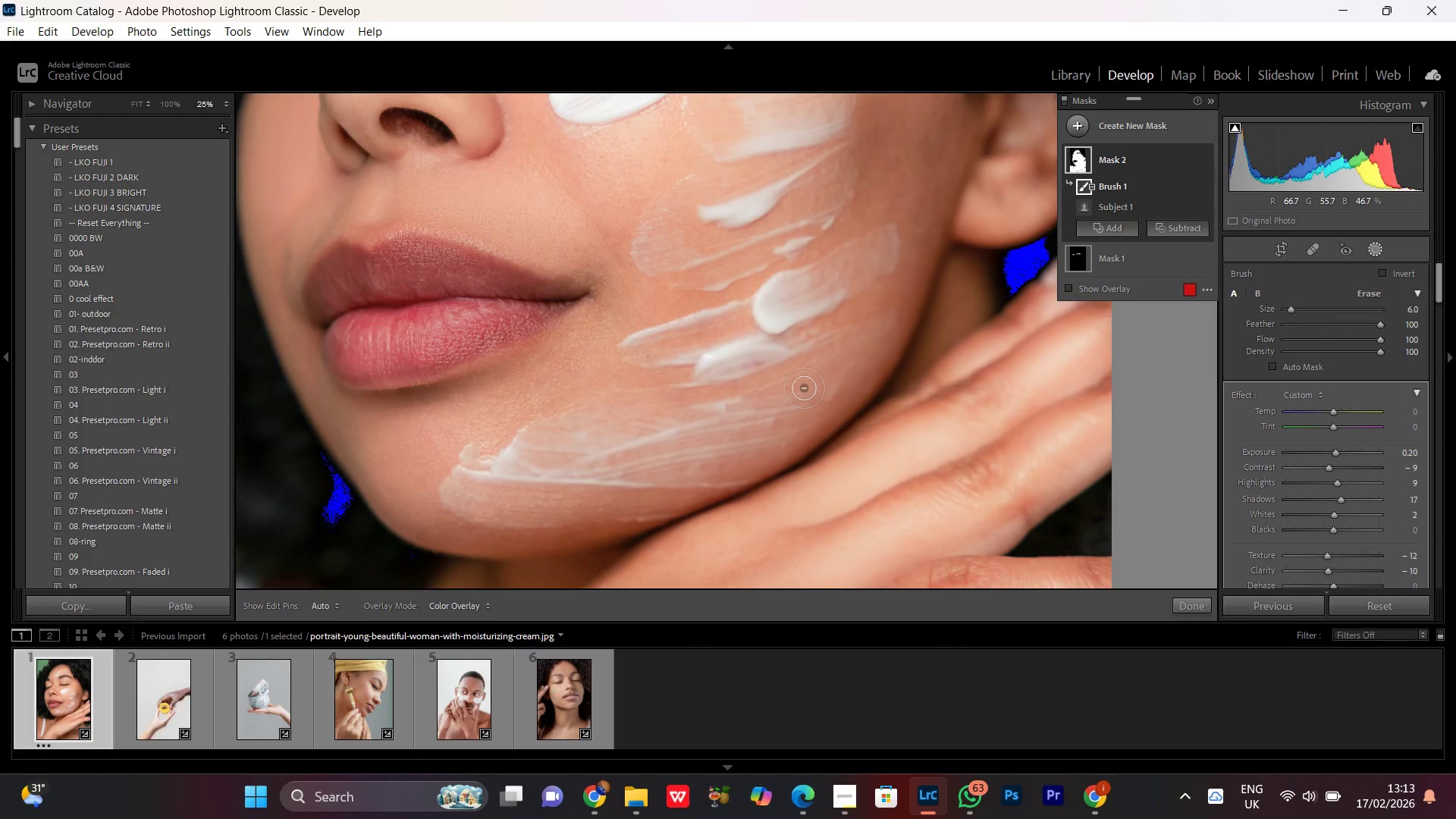 
key(Control+Minus)
 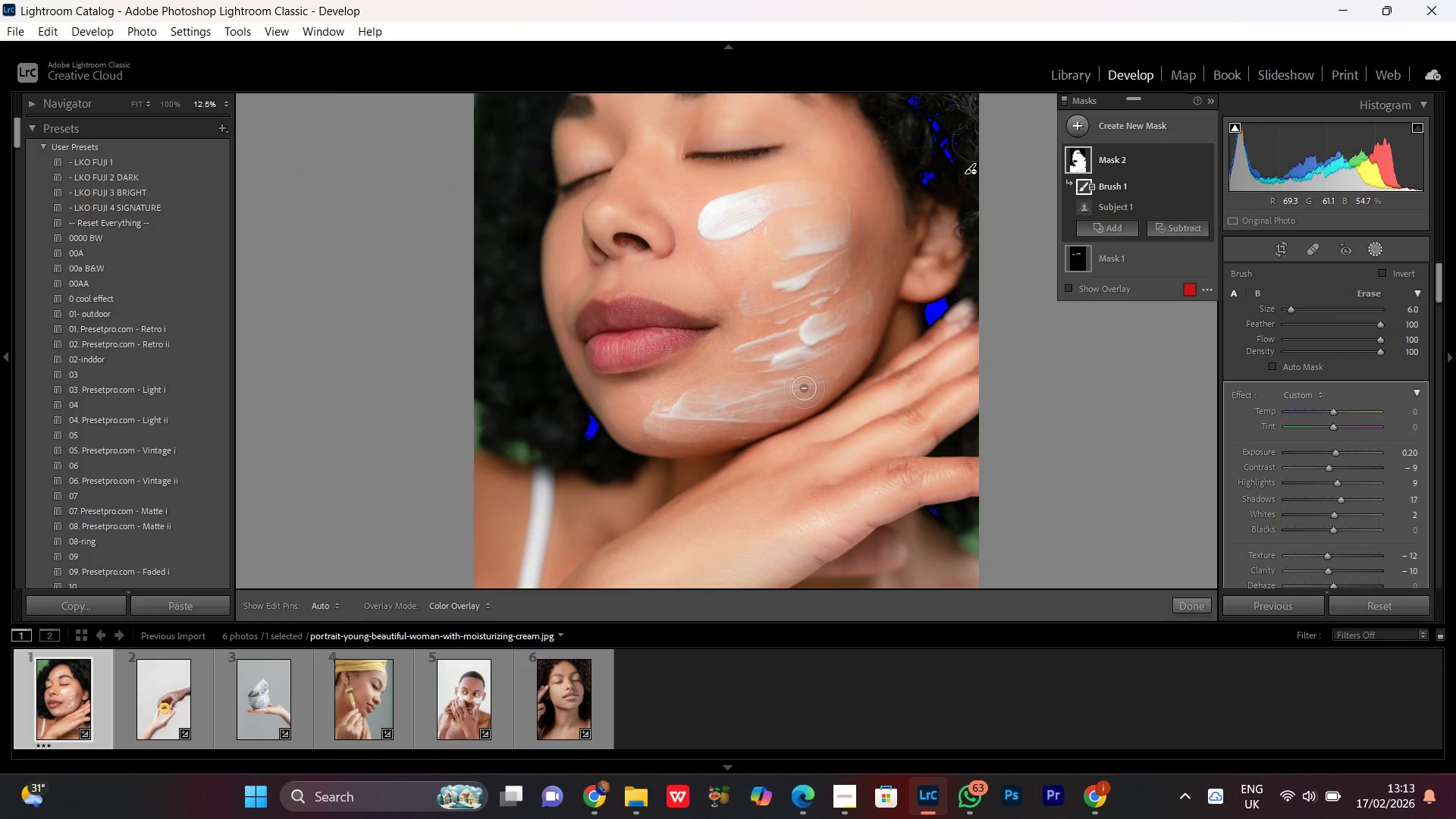 
key(Control+Minus)
 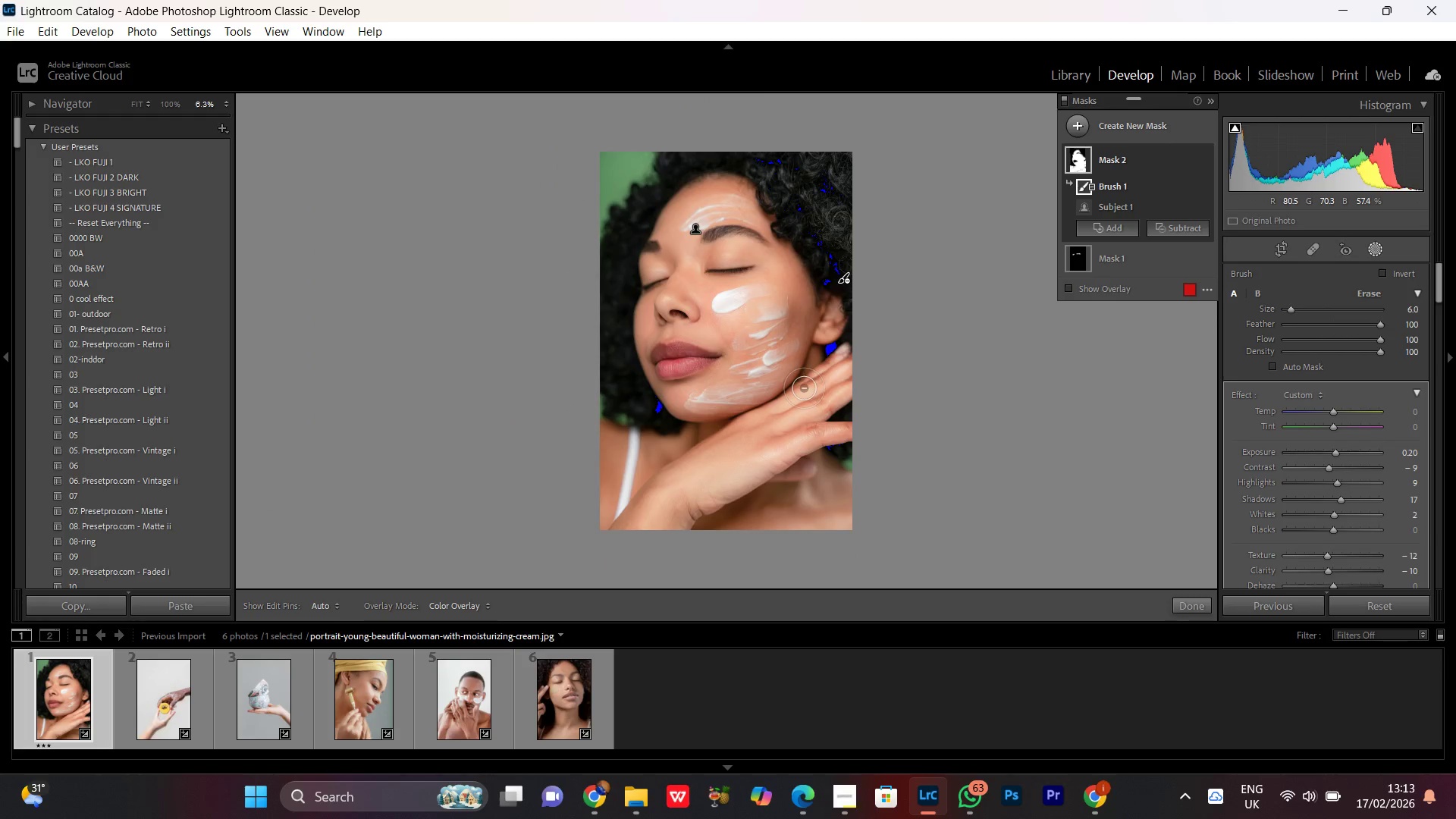 
key(Control+Equal)
 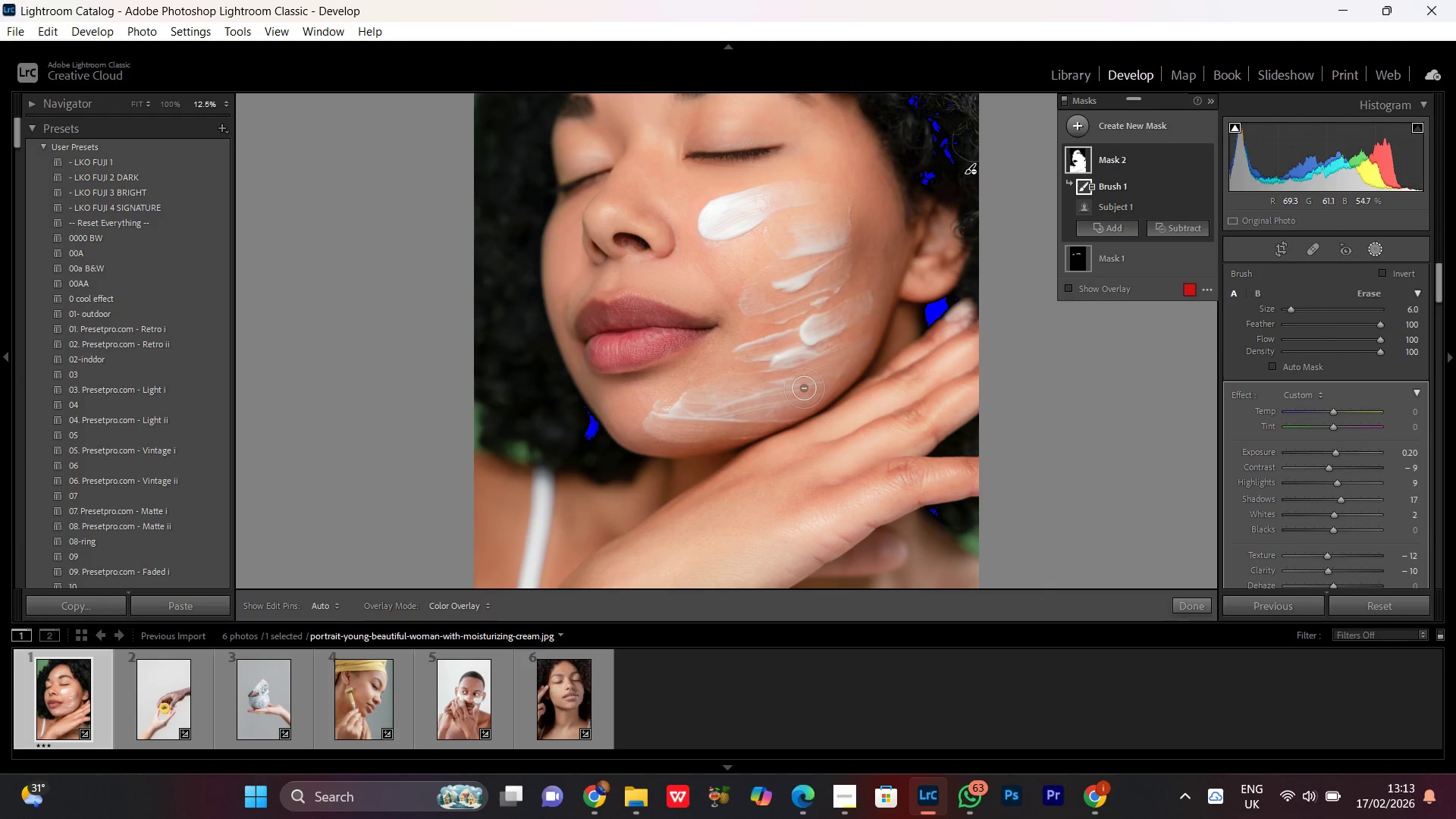 
key(Control+Equal)
 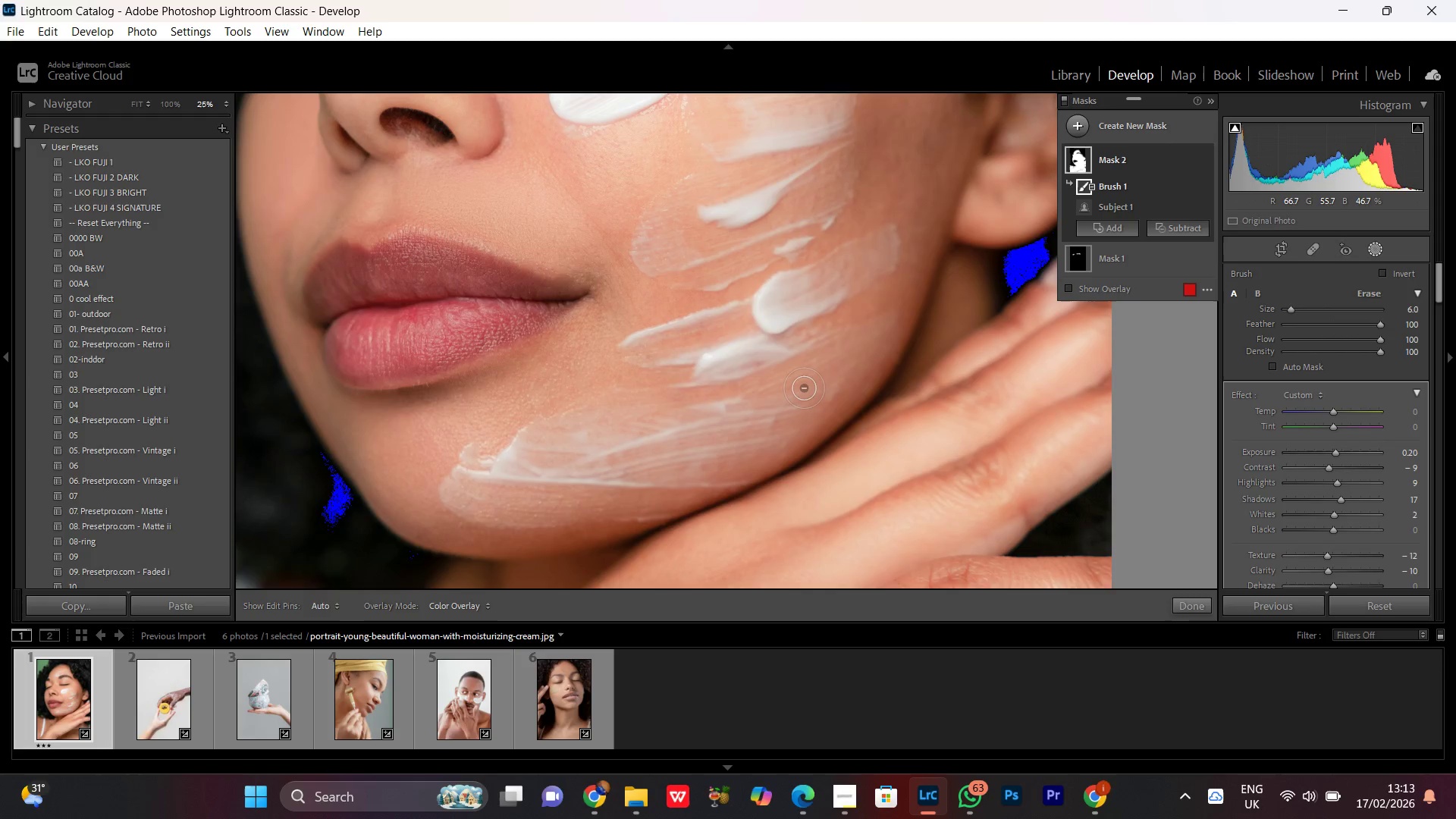 
key(Control+Equal)
 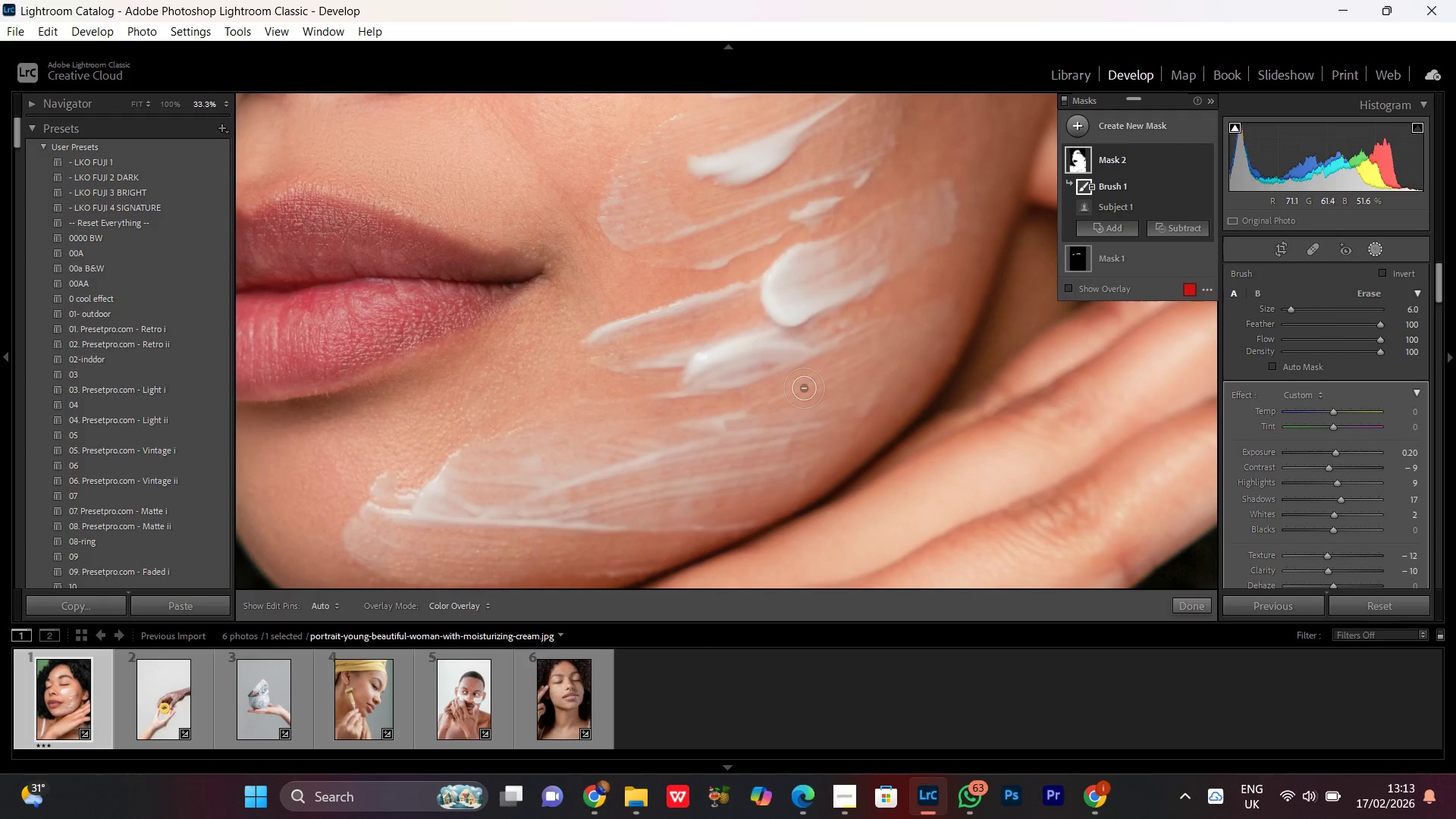 
key(Control+Minus)
 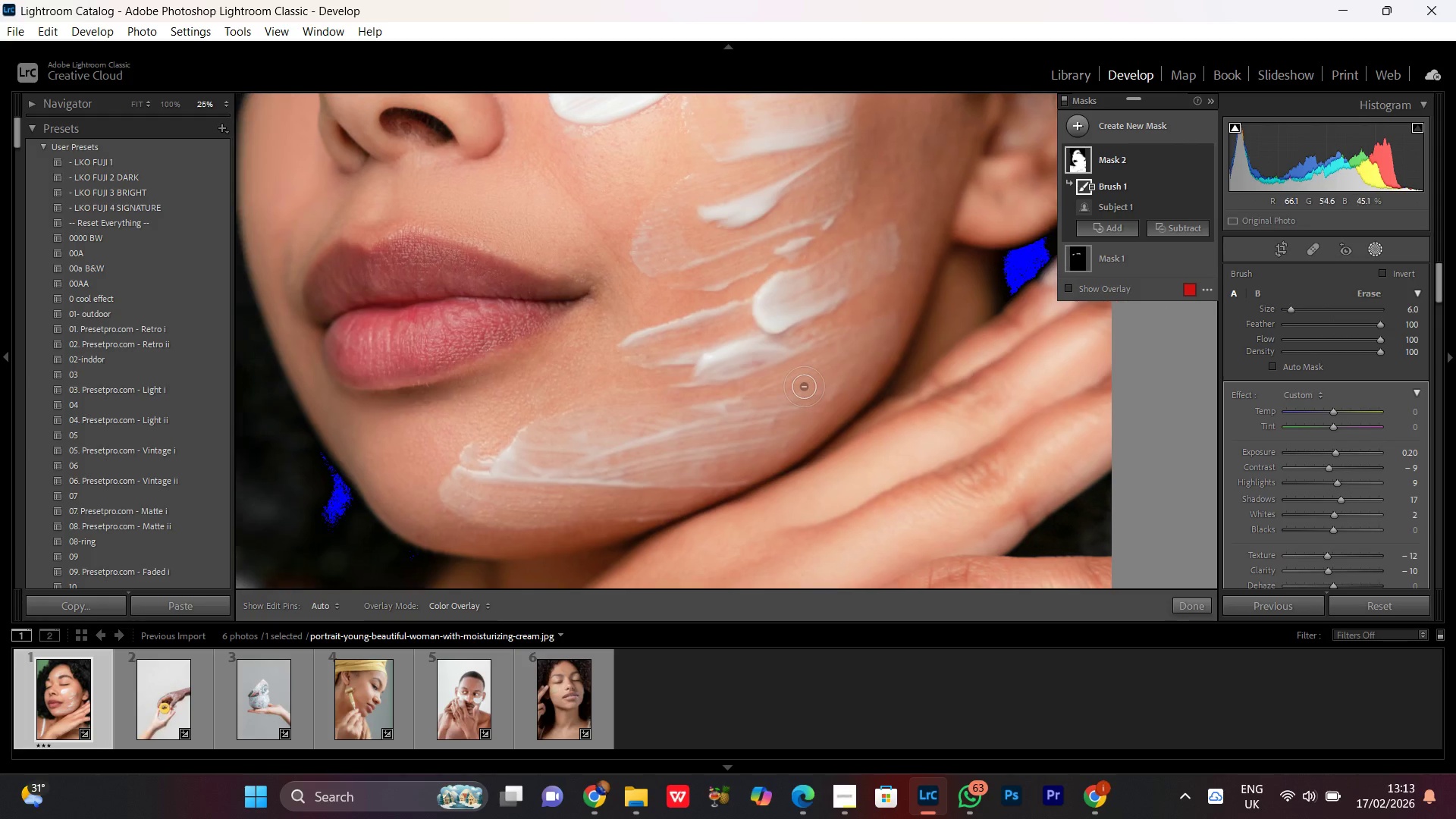 
key(Control+Minus)
 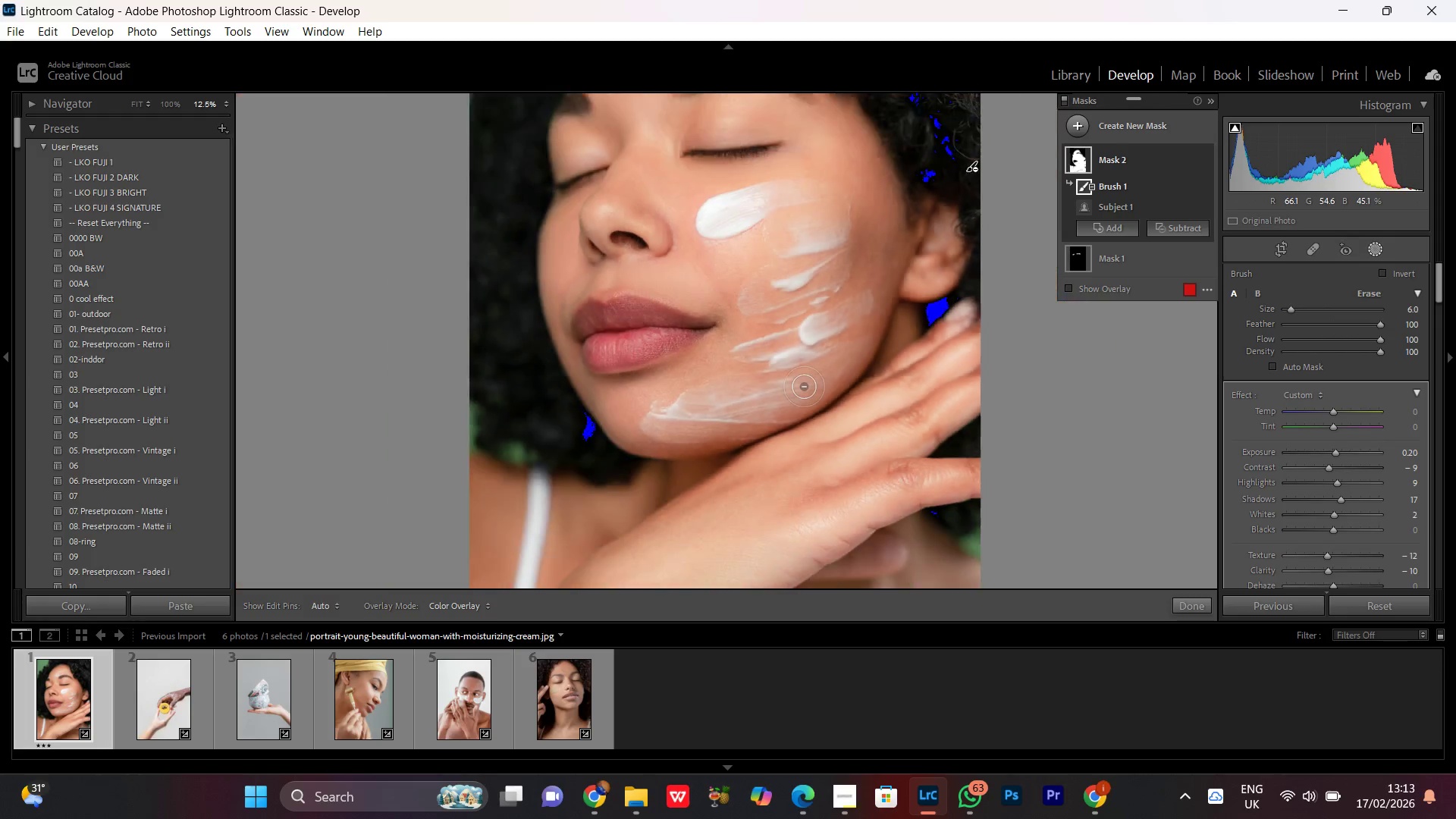 
key(Control+Minus)
 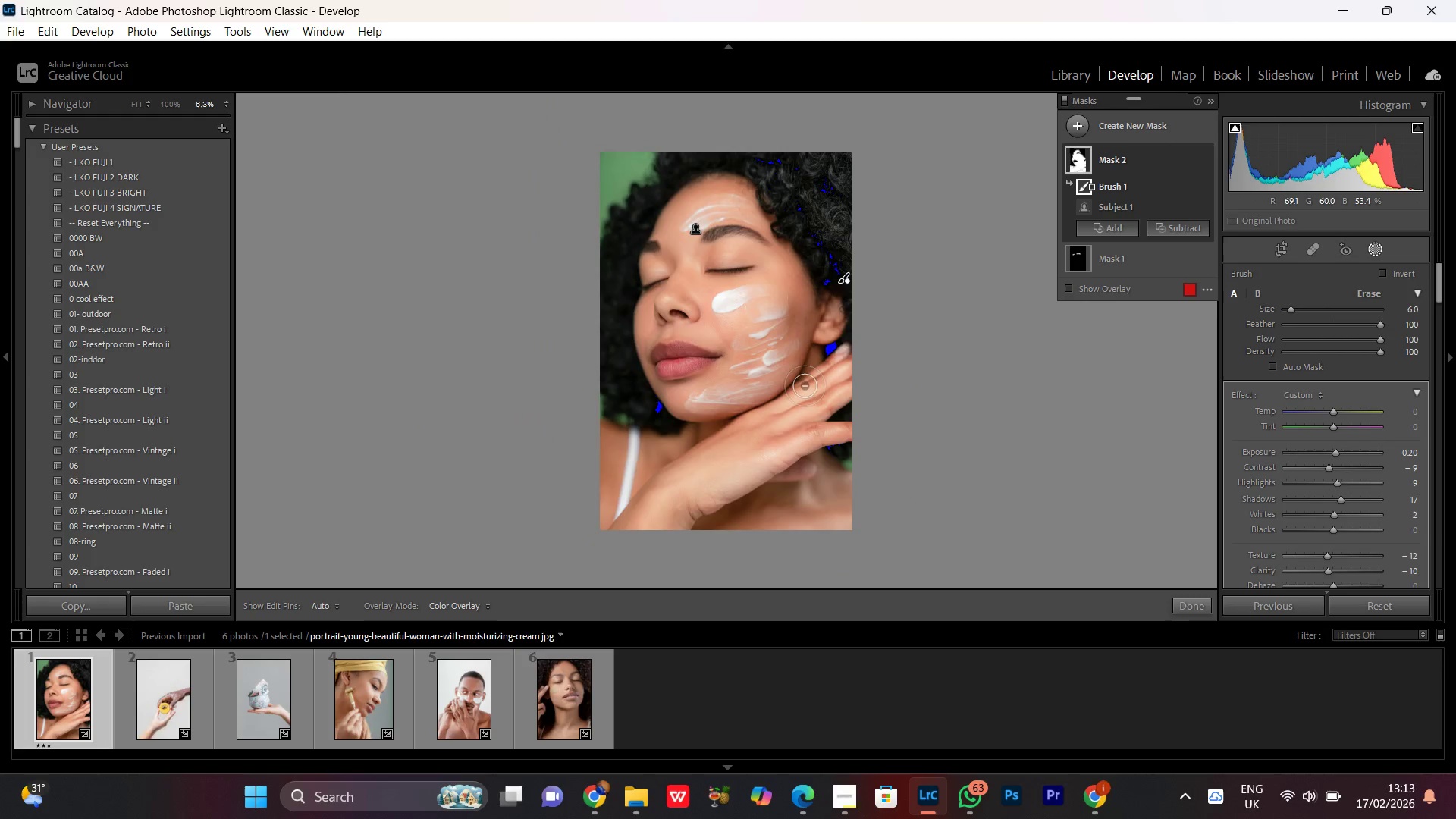 
key(Control+Minus)
 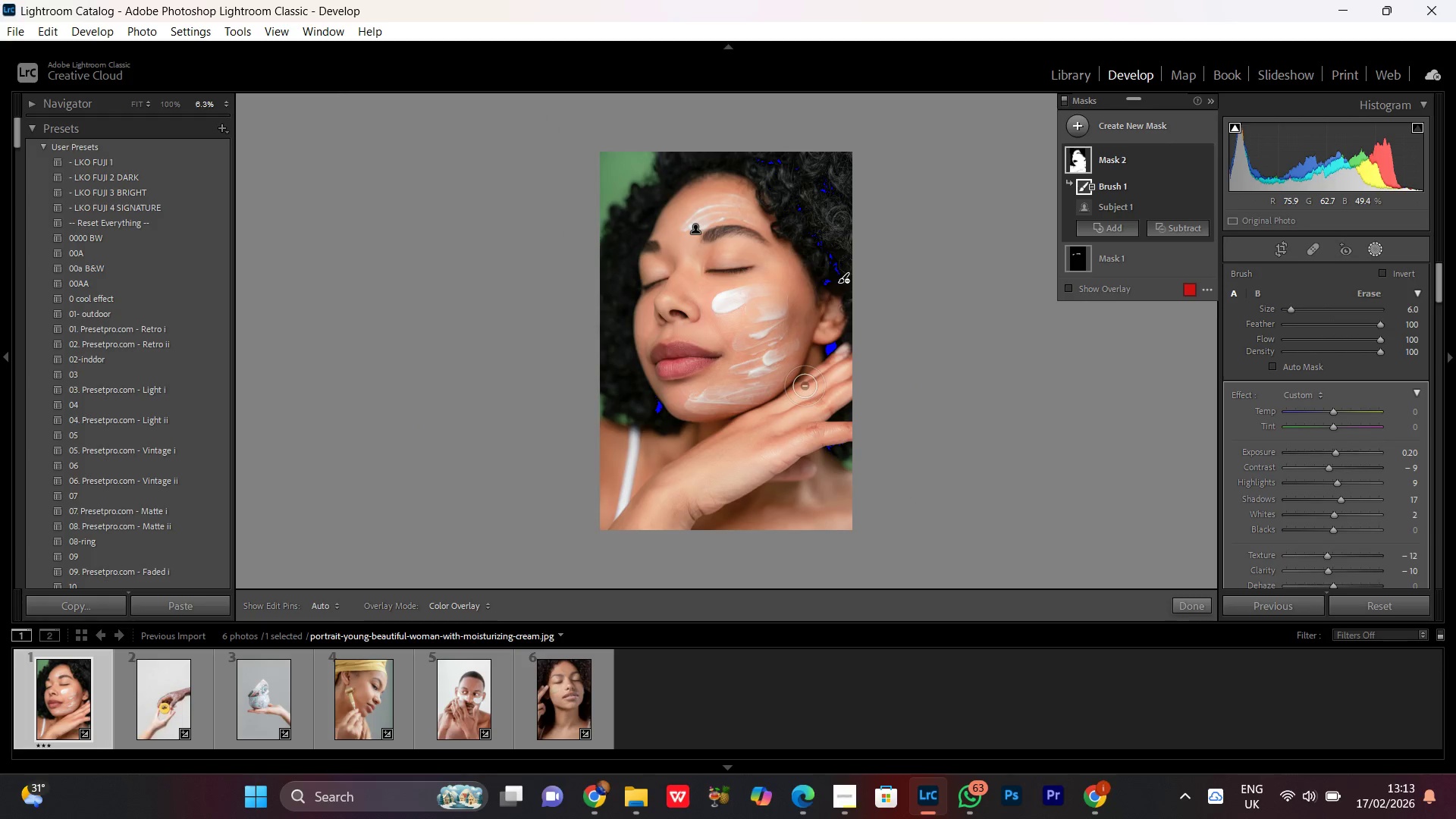 
key(Control+Equal)
 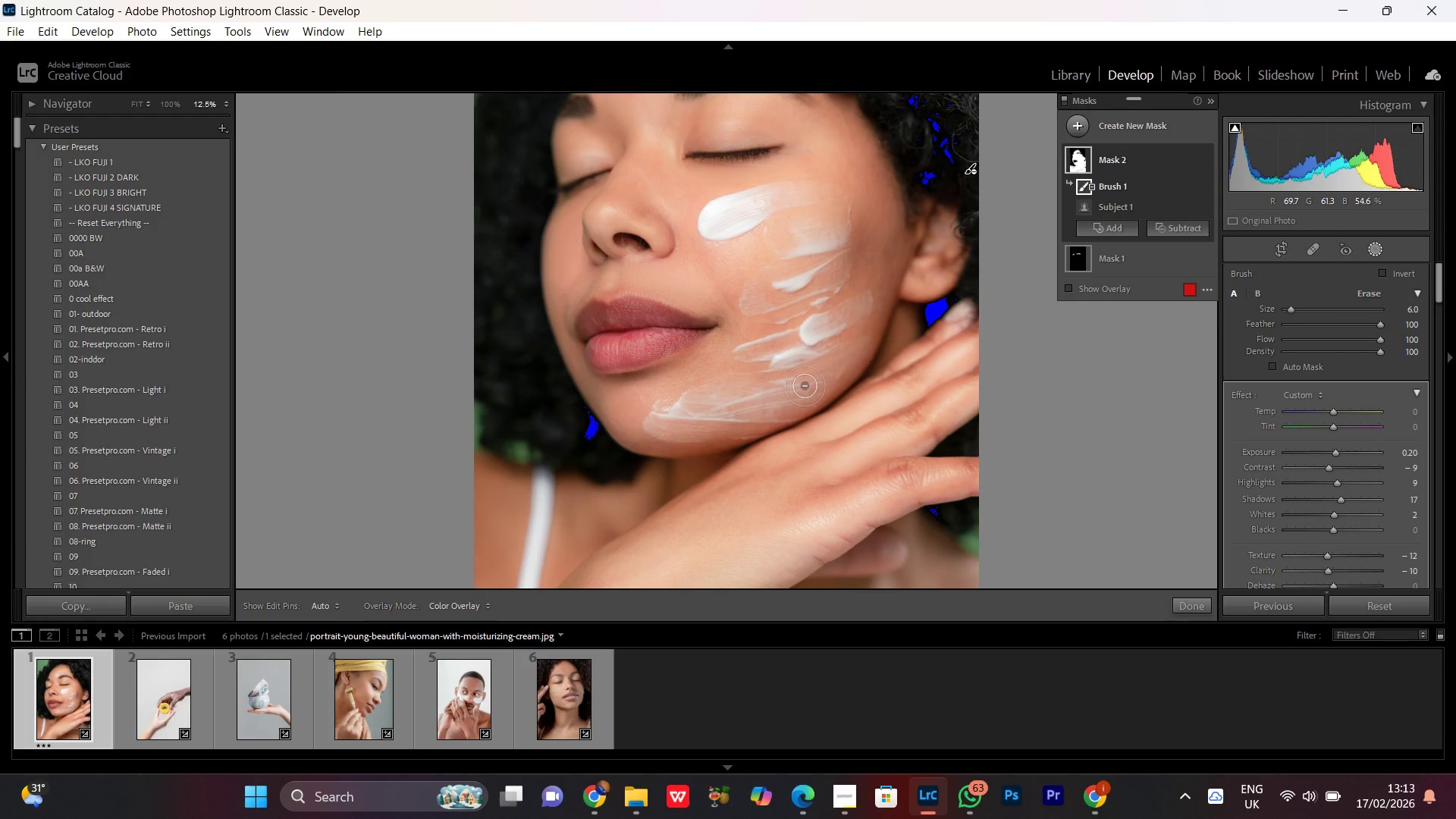 
key(Control+Minus)
 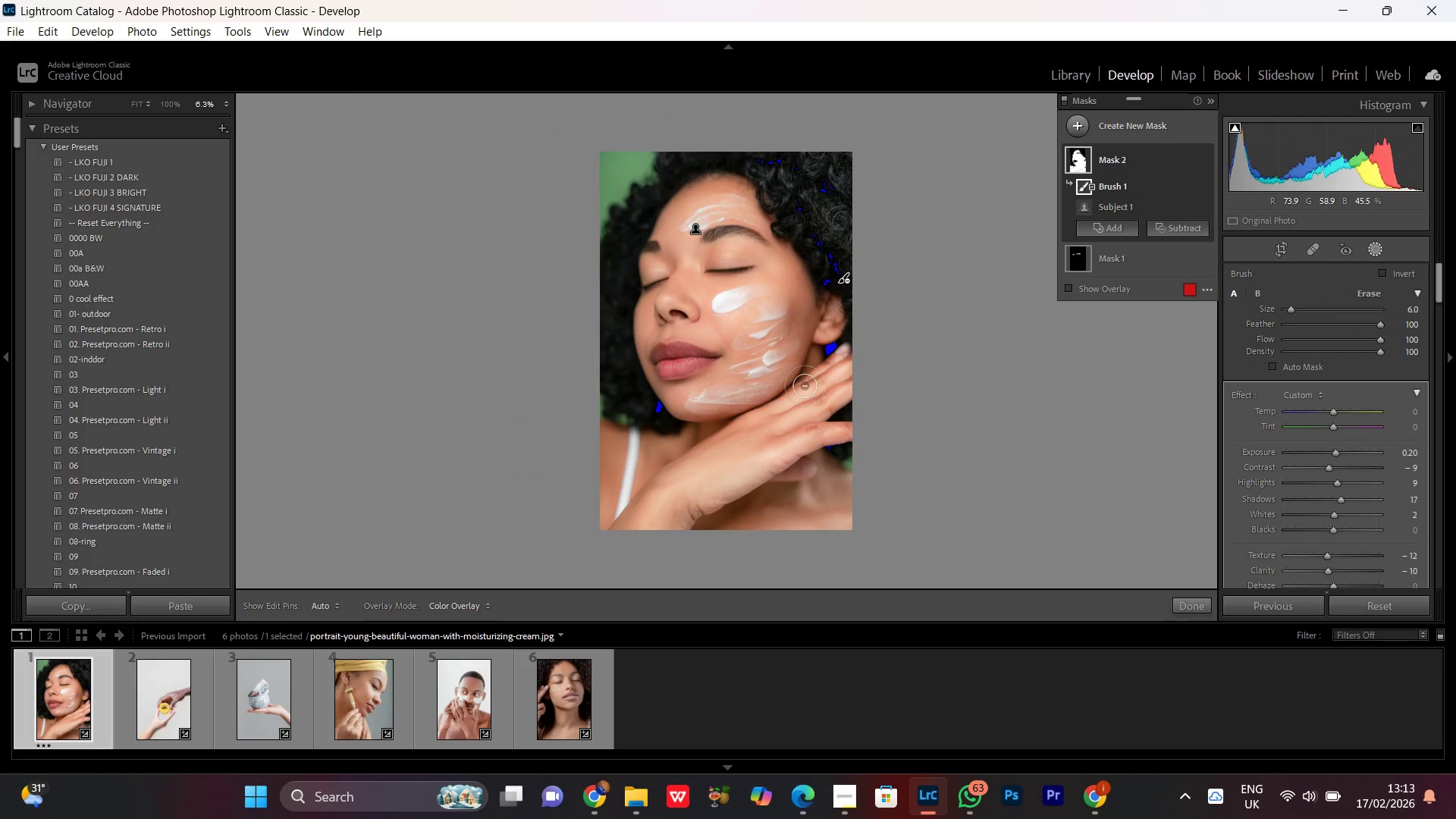 
key(Control+Equal)
 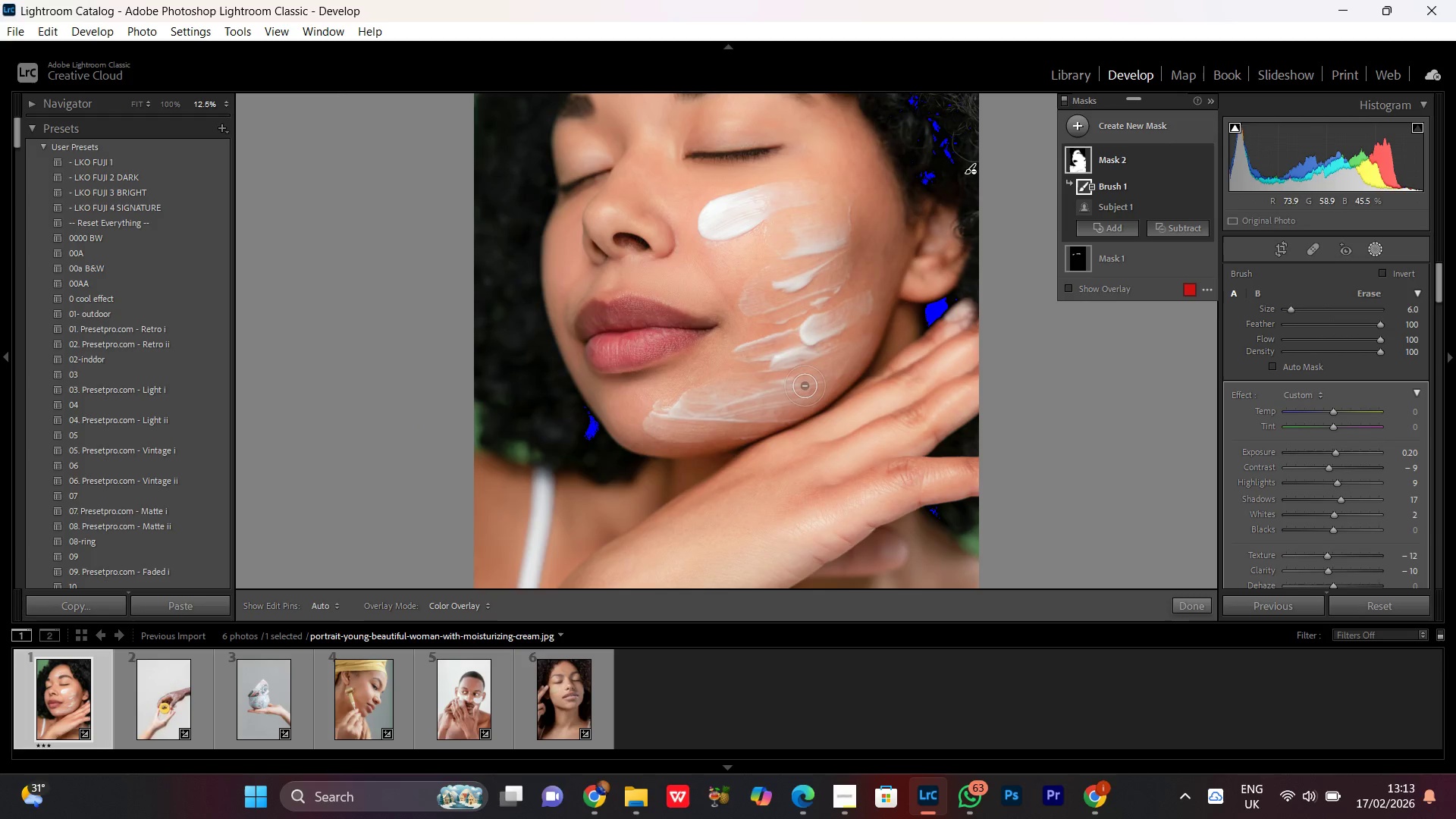 
key(Control+Minus)
 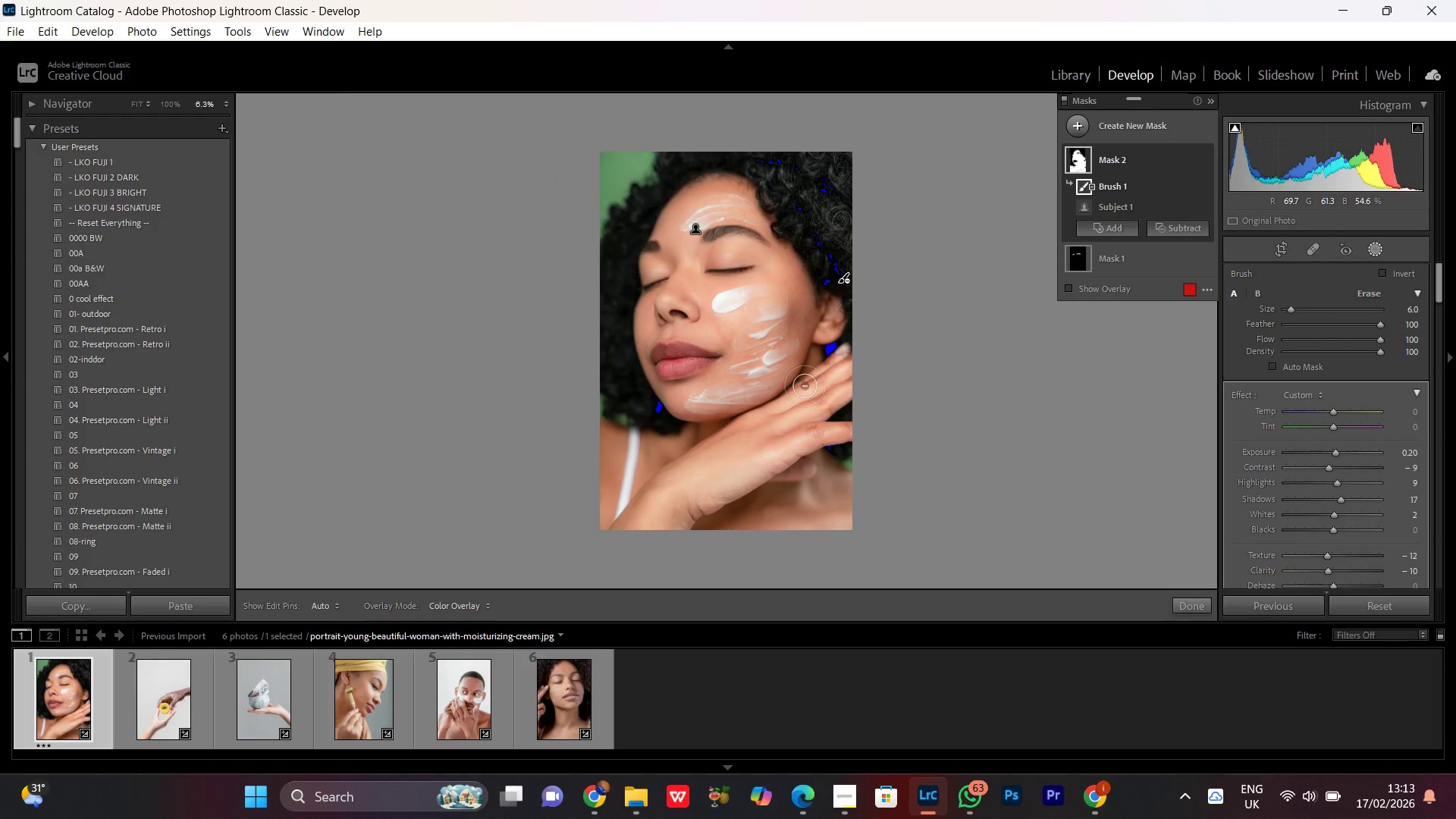 
key(Control+Equal)
 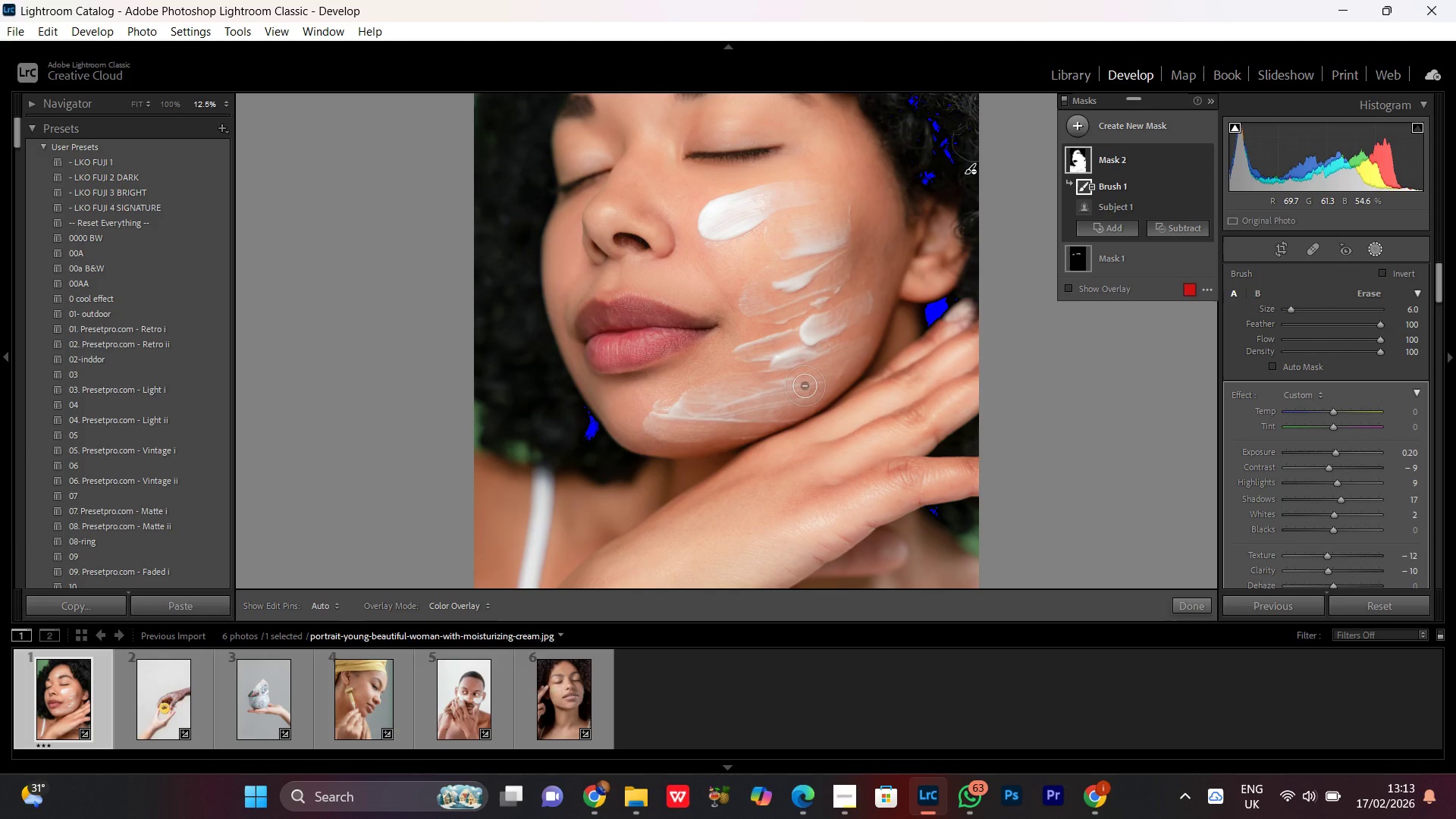 
wait(11.14)
 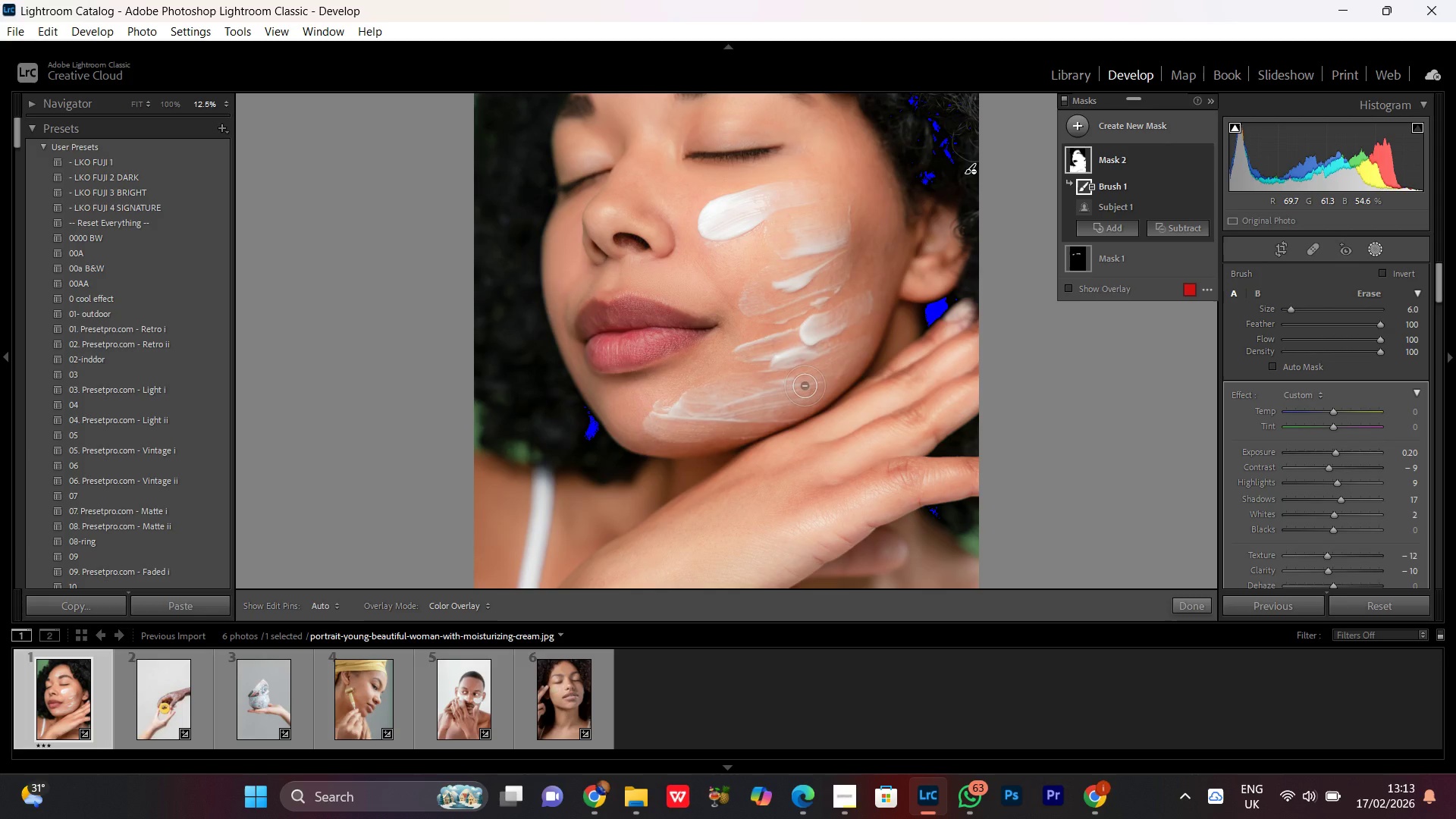 
hold_key(key=Space, duration=1.47)
 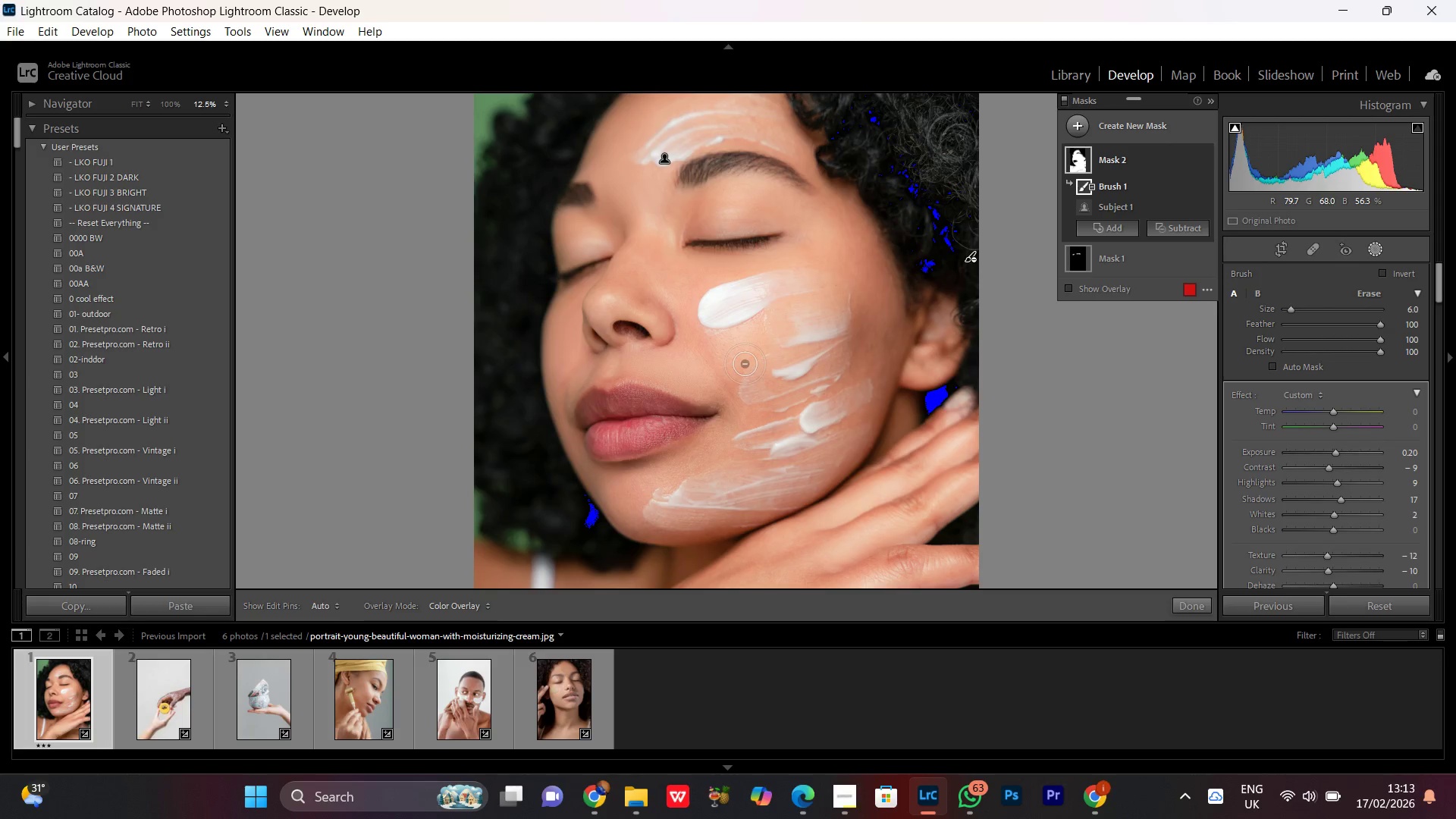 
left_click_drag(start_coordinate=[778, 276], to_coordinate=[745, 364])
 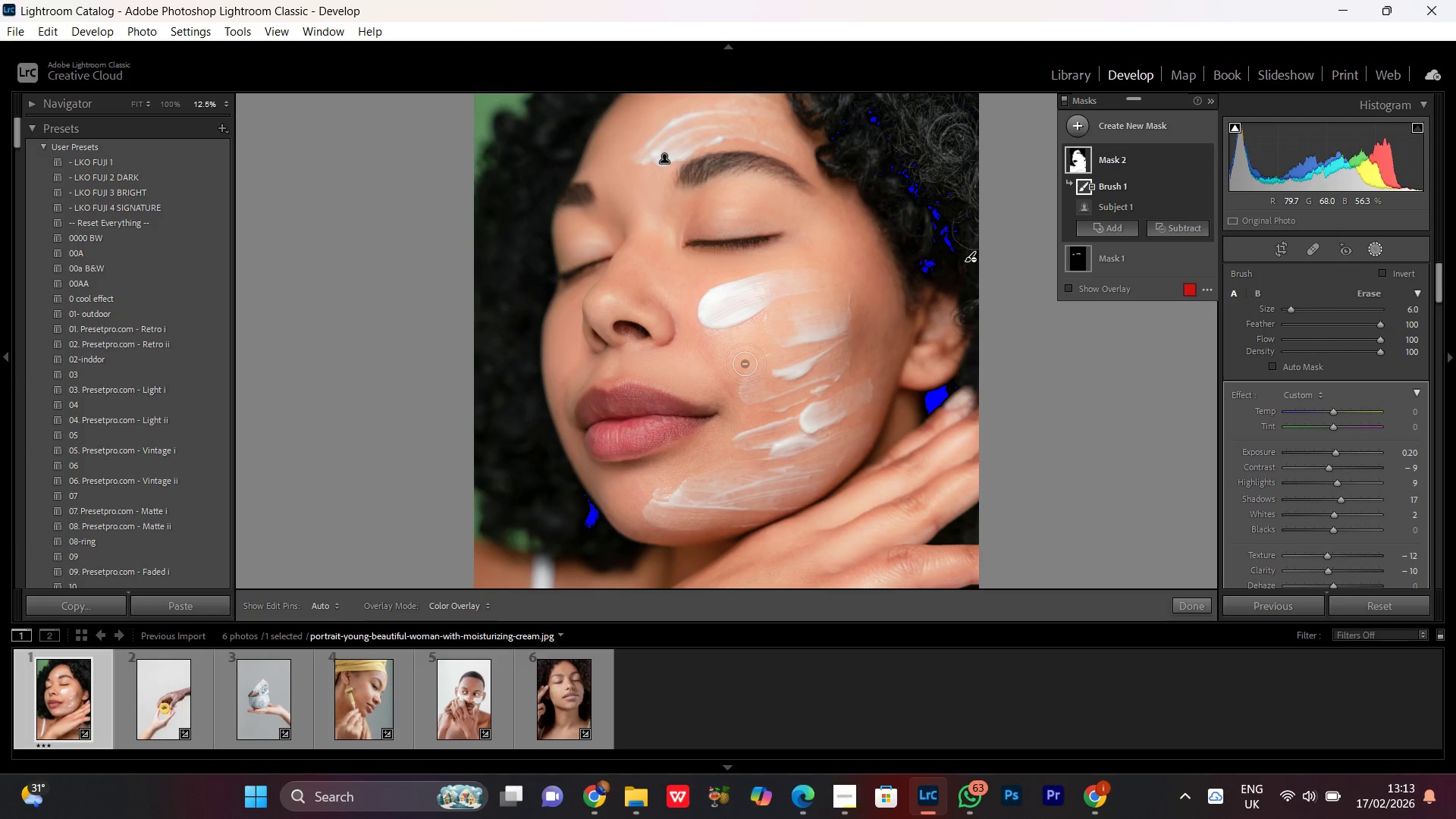 
hold_key(key=Space, duration=13.47)
 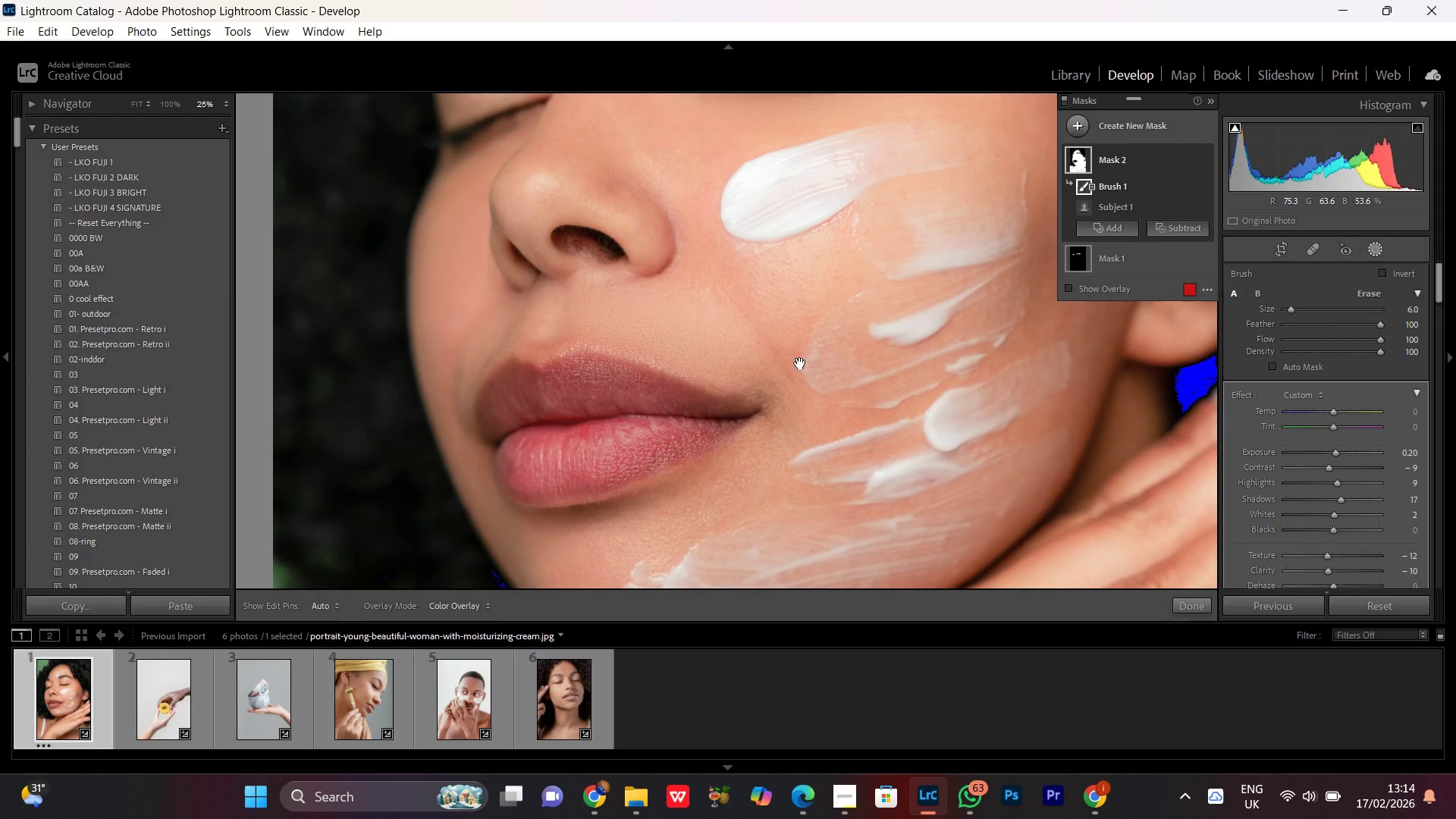 
key(Control+Minus)
 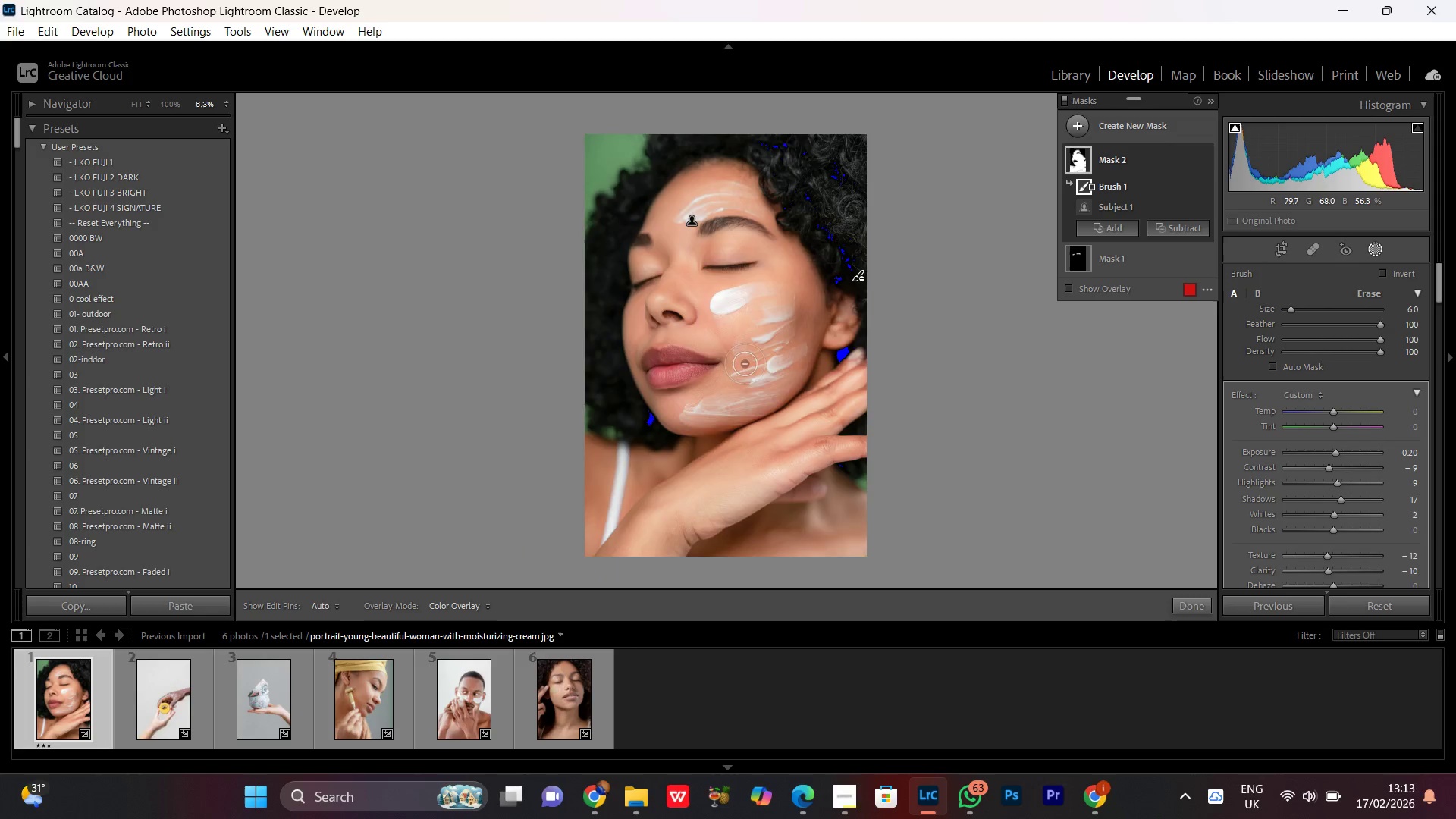 
key(Control+Minus)
 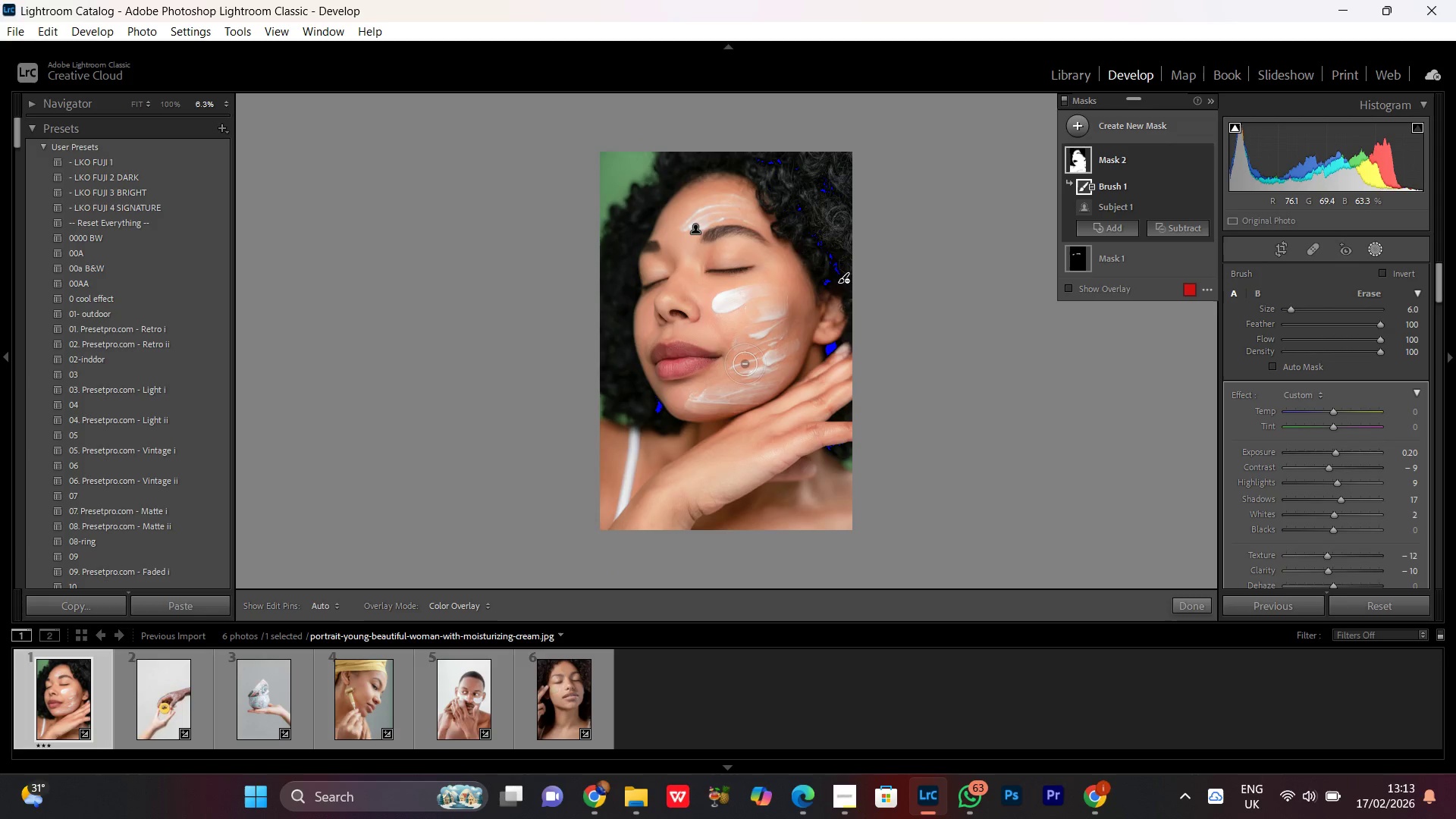 
key(Control+Equal)
 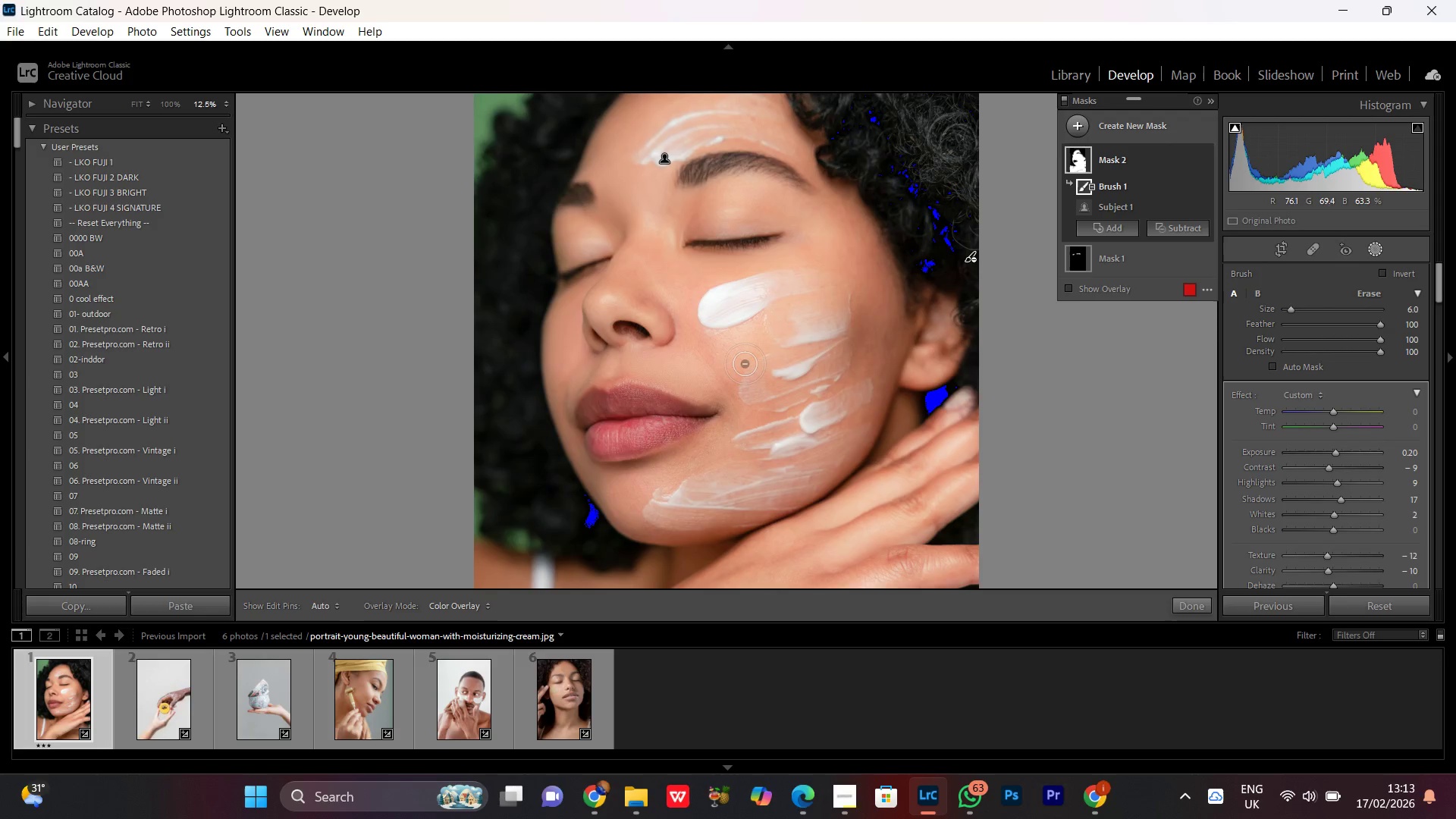 
key(Control+Minus)
 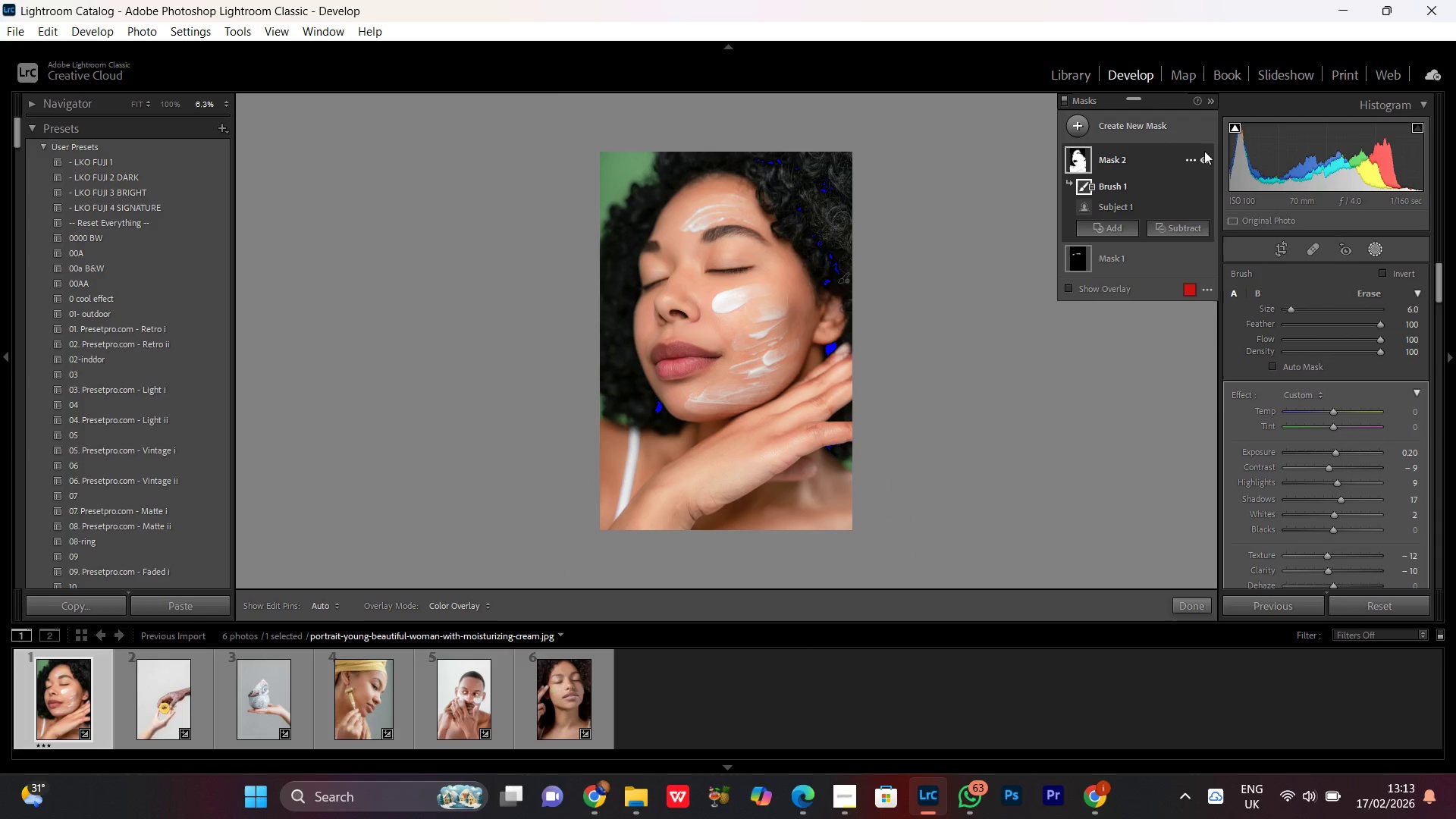 
left_click([1200, 165])
 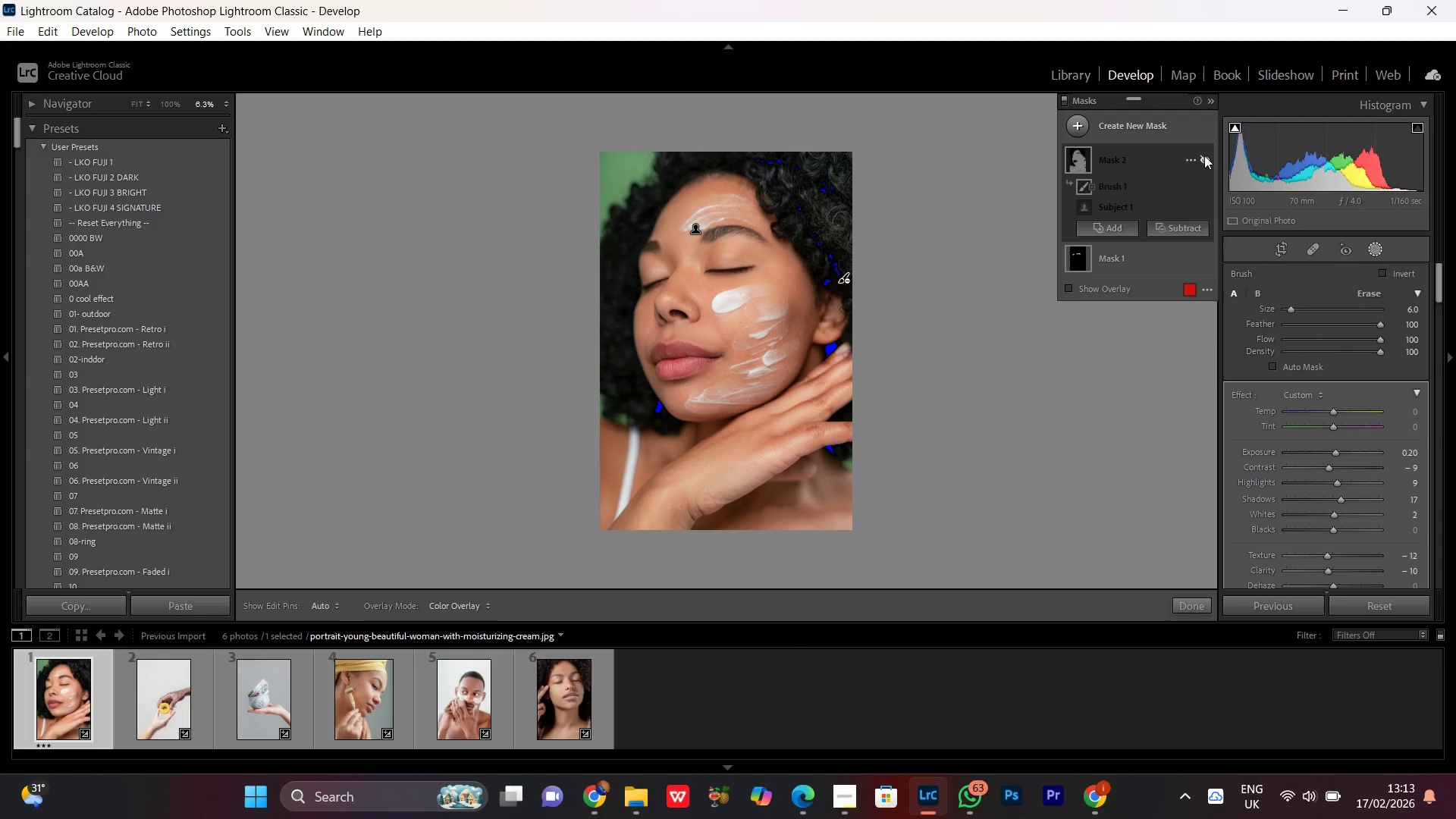 
left_click([1204, 155])
 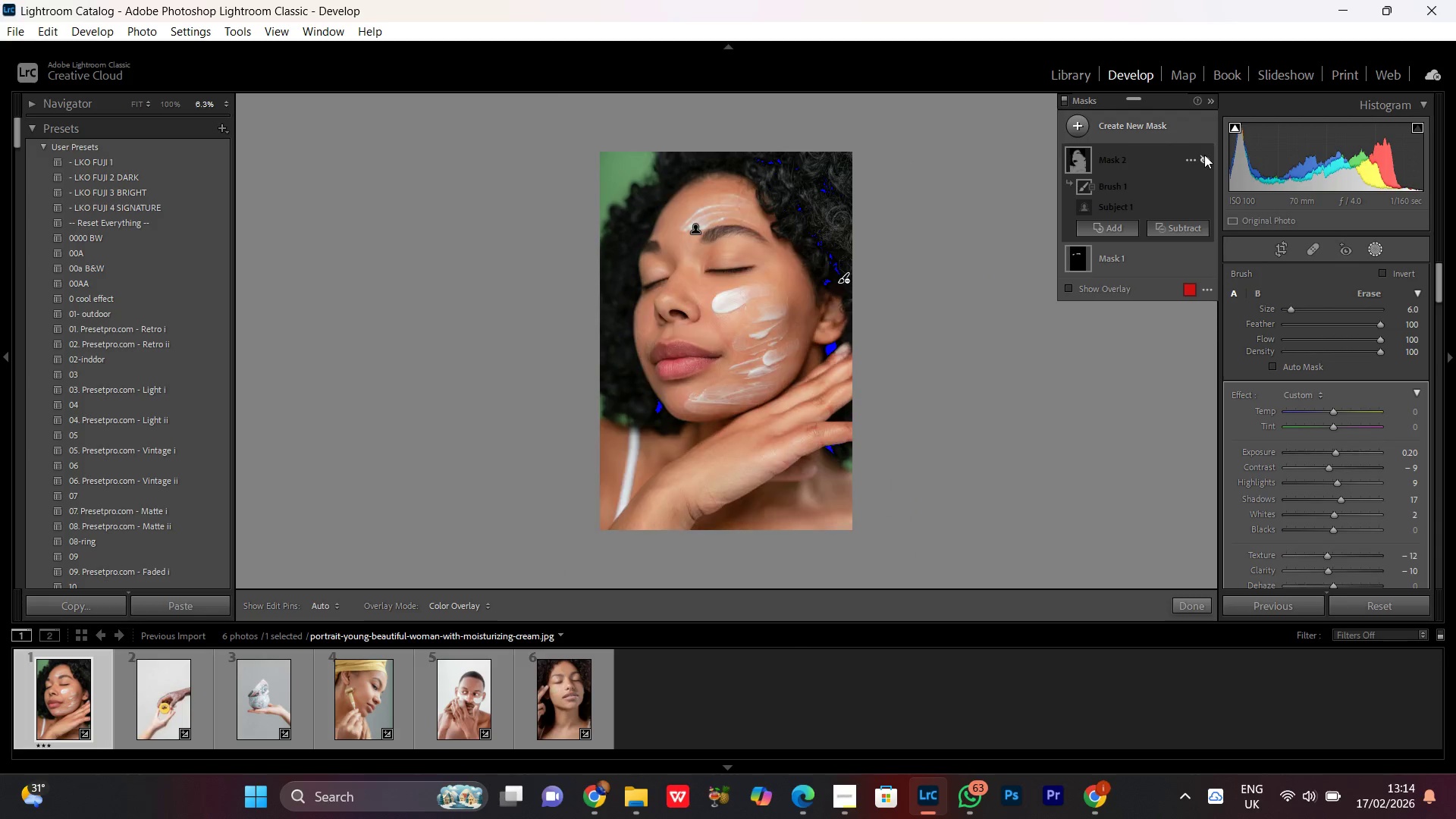 
double_click([1204, 155])
 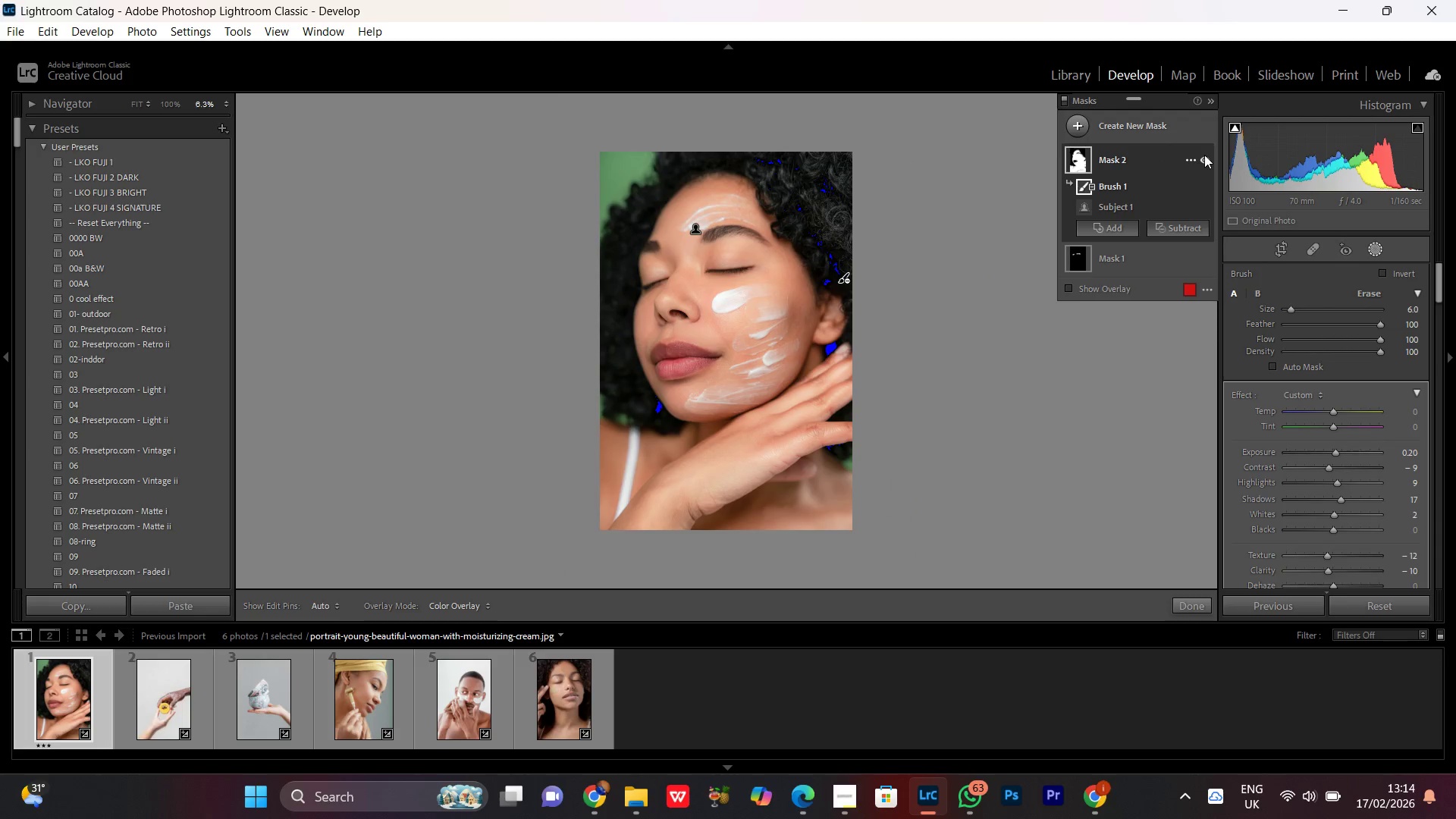 
left_click([1204, 155])
 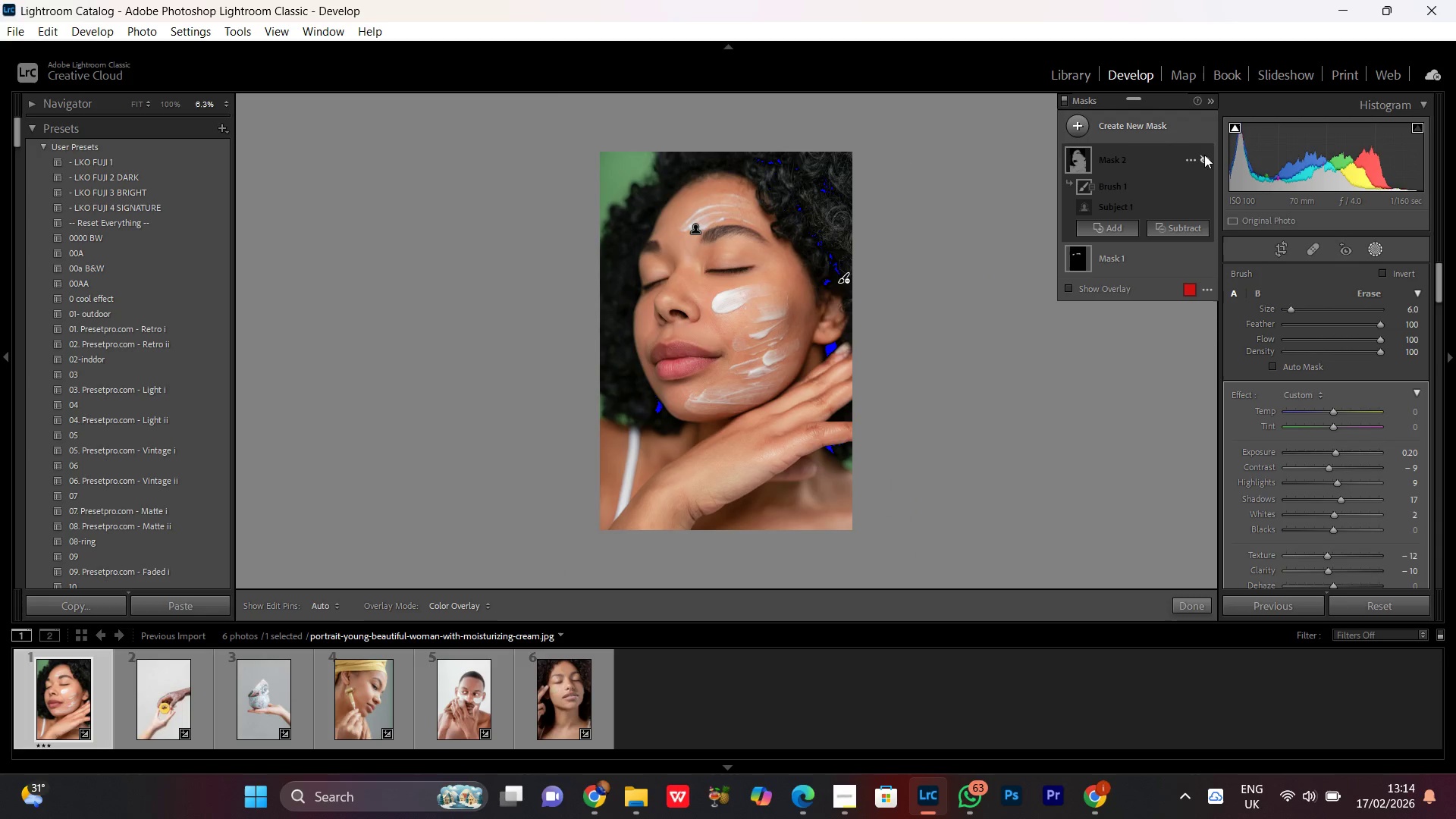 
left_click([1204, 155])
 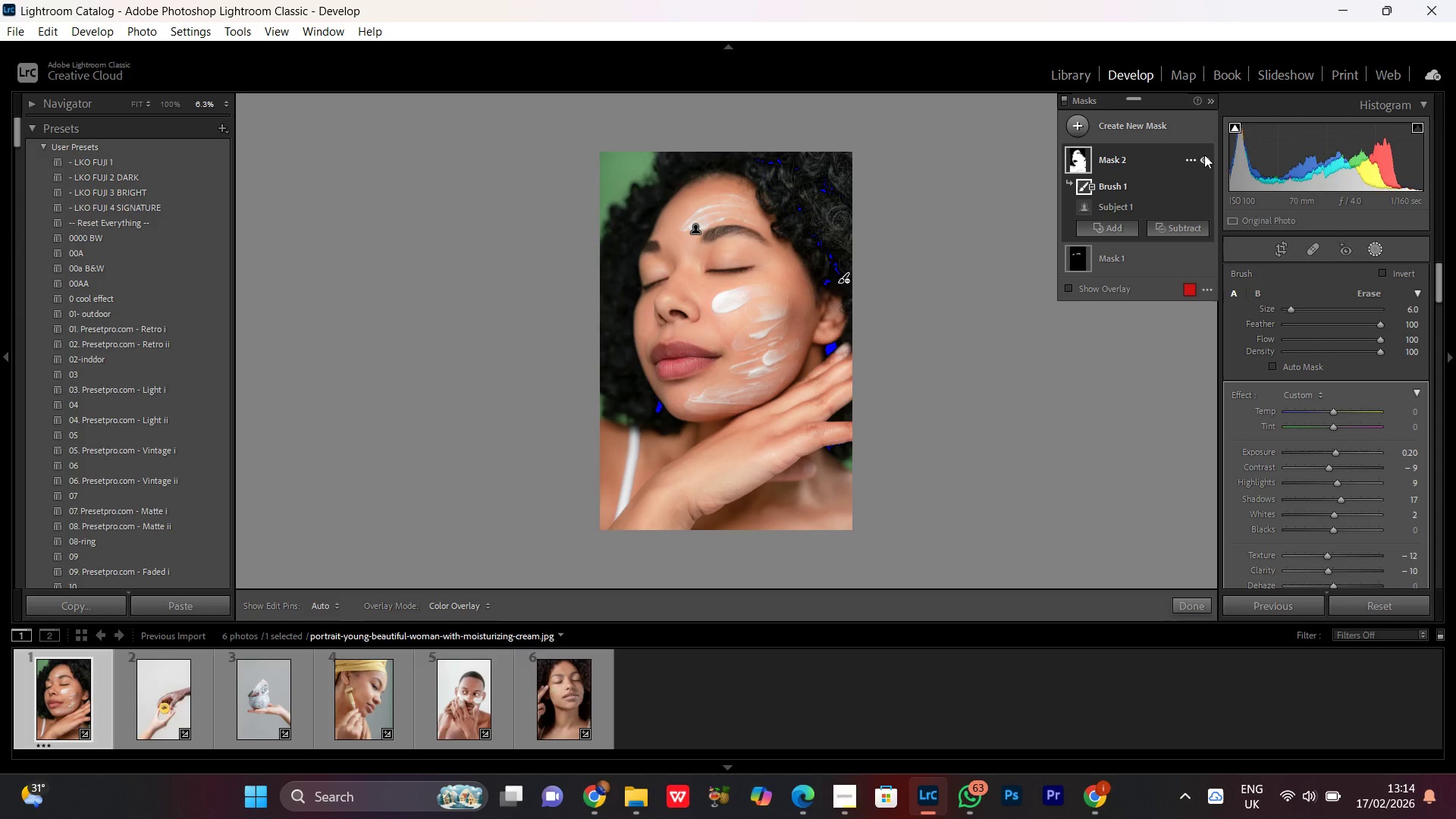 
left_click([1204, 155])
 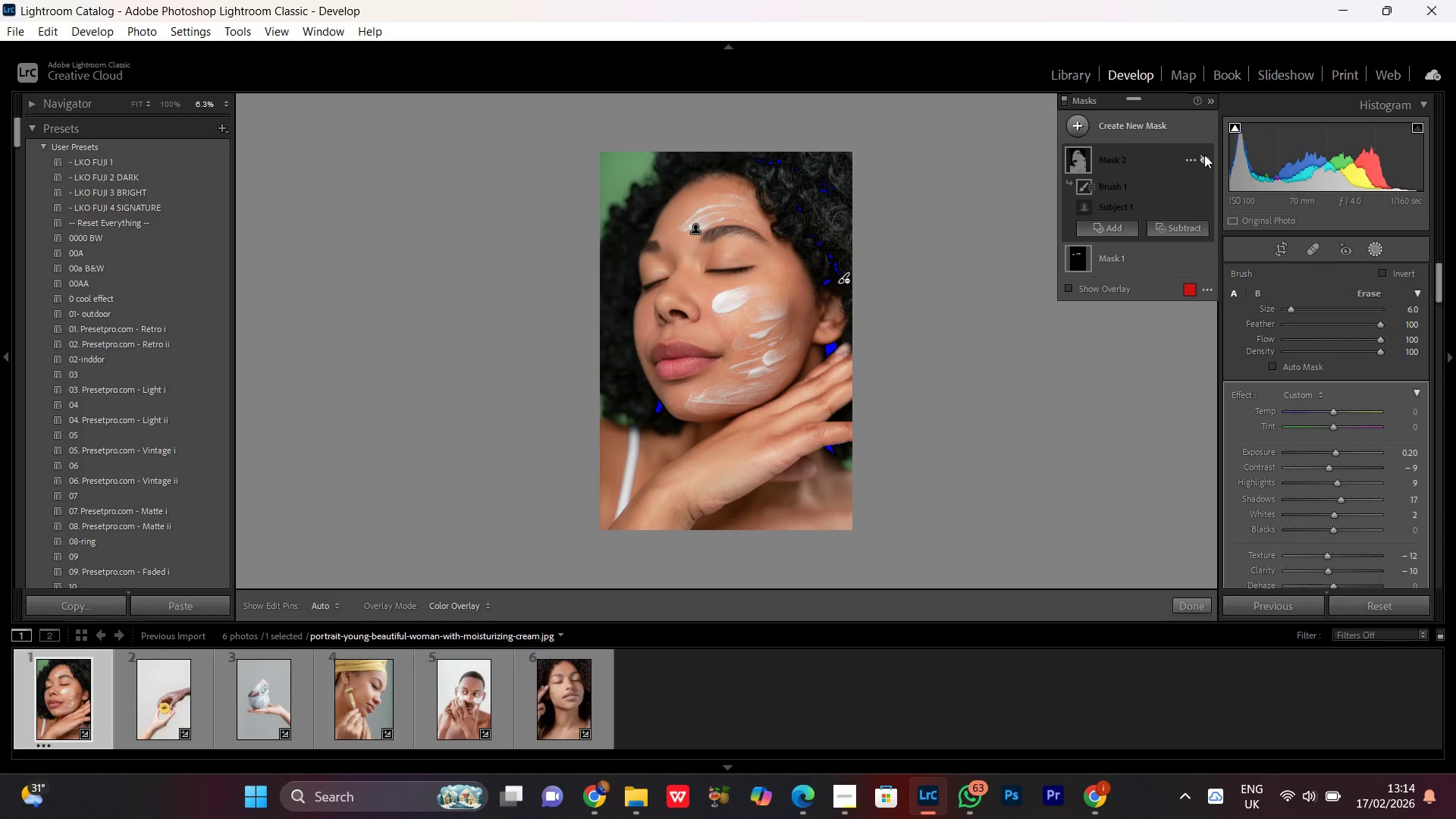 
left_click([1204, 155])
 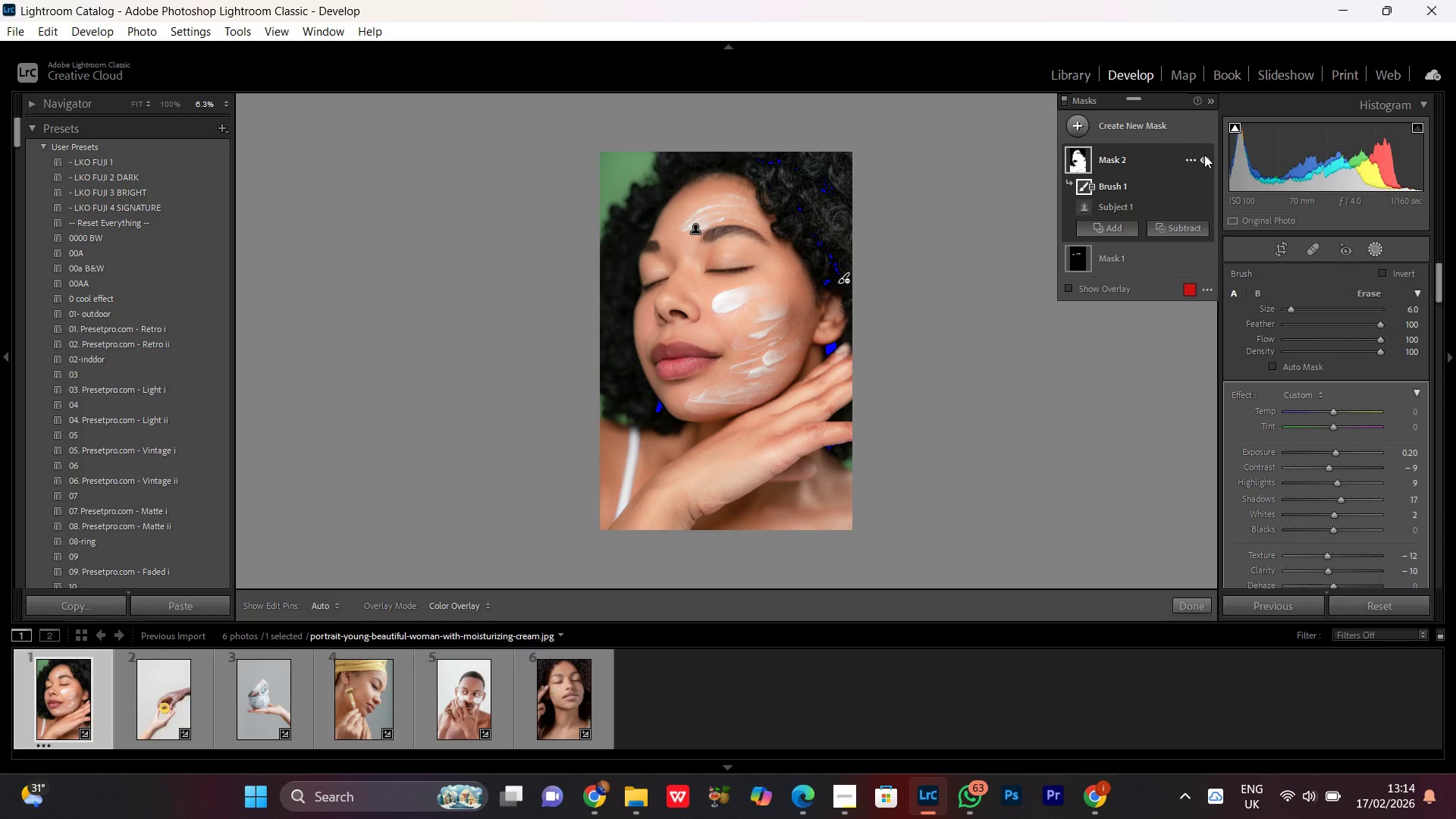 
double_click([1204, 155])
 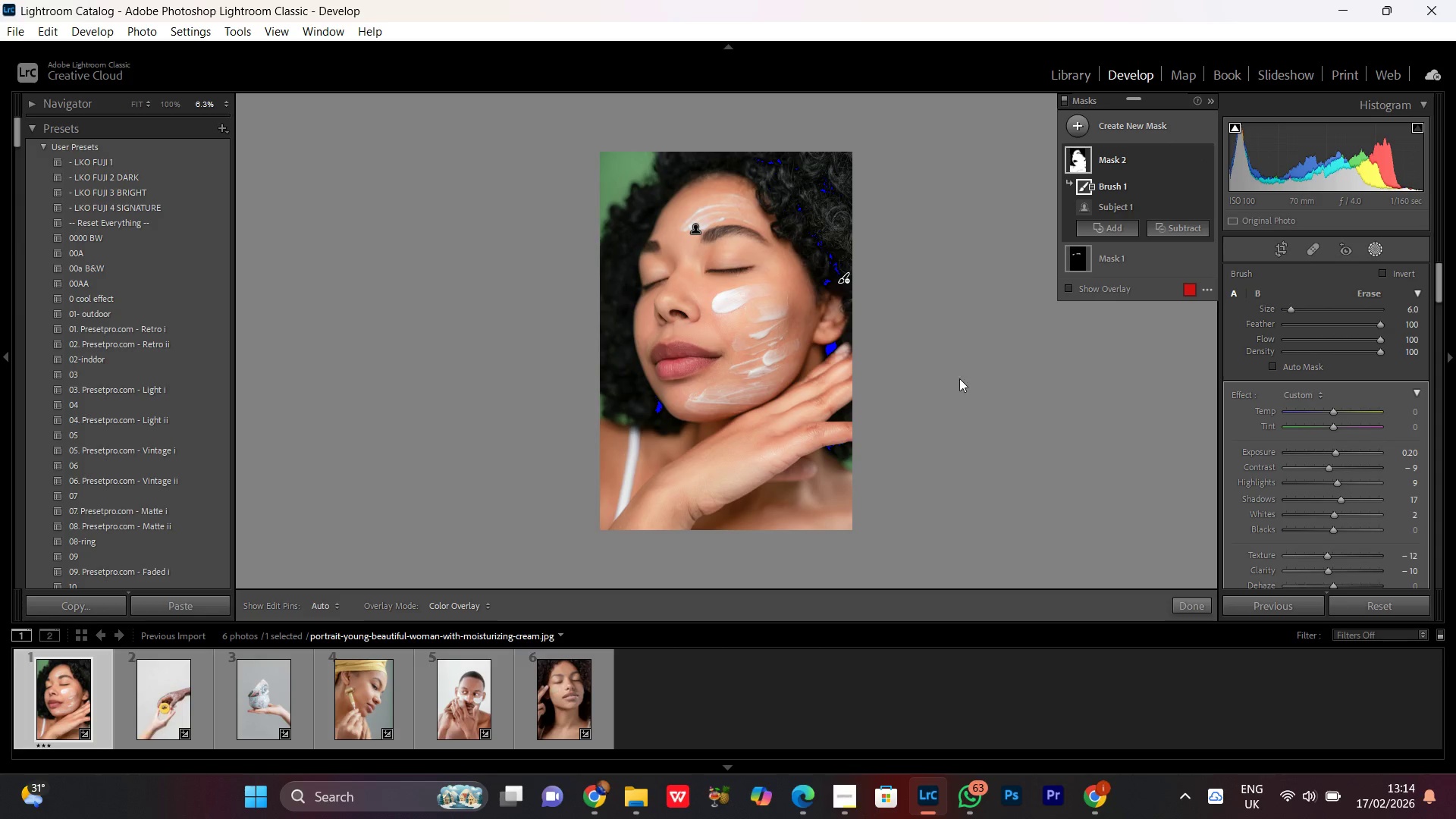 
key(Control+Equal)
 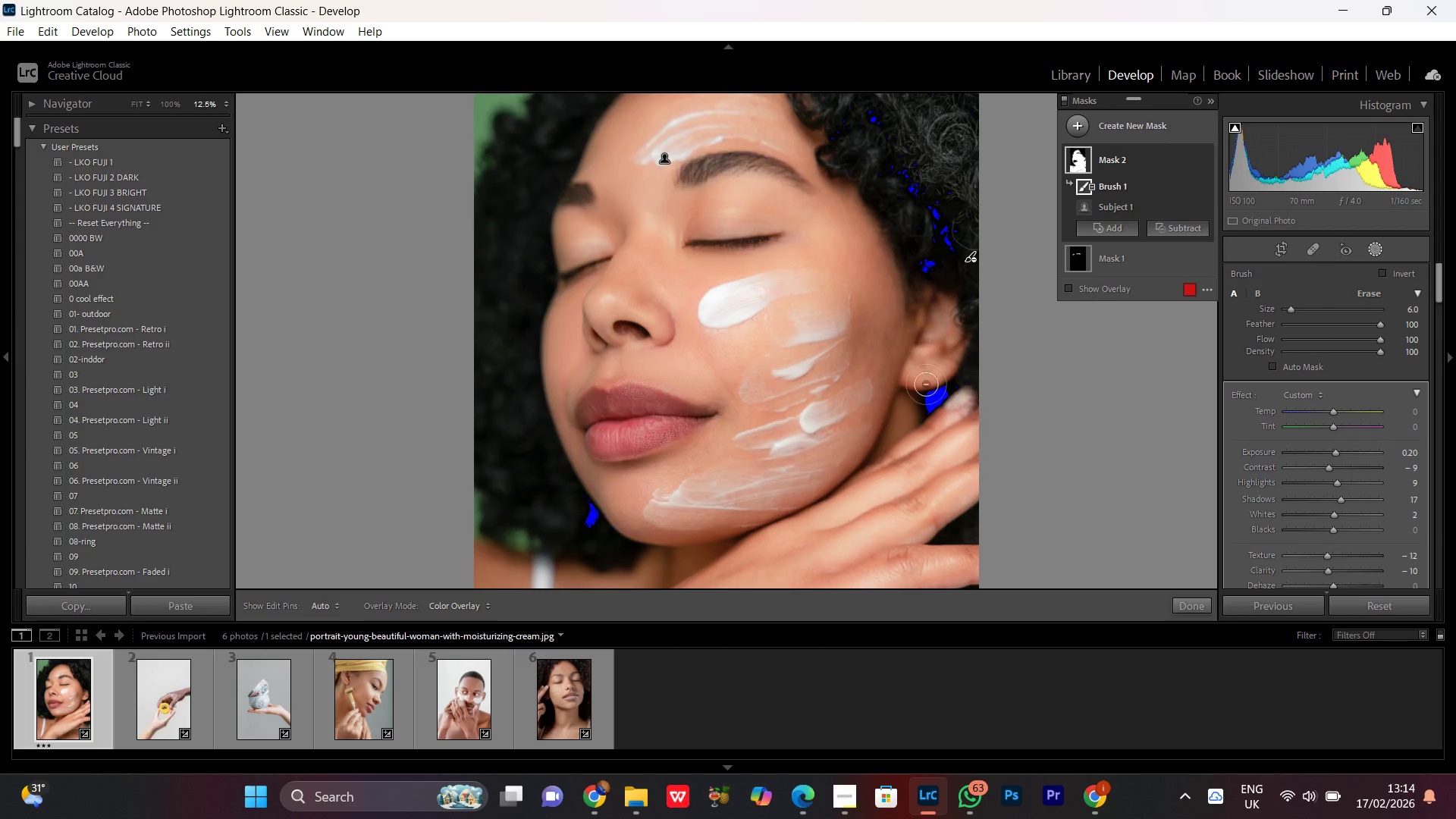 
key(Control+Equal)
 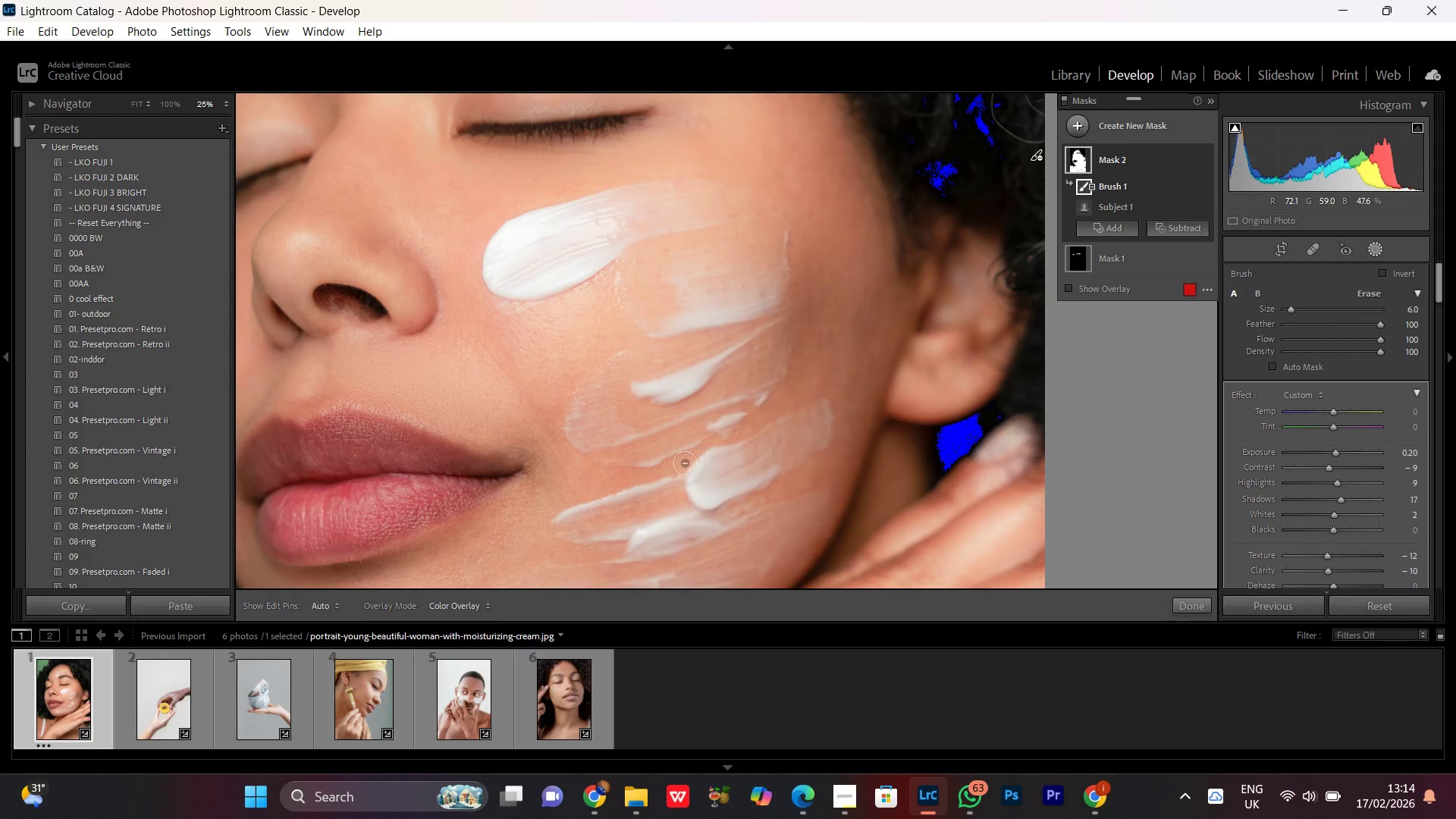 
hold_key(key=Space, duration=1.52)
 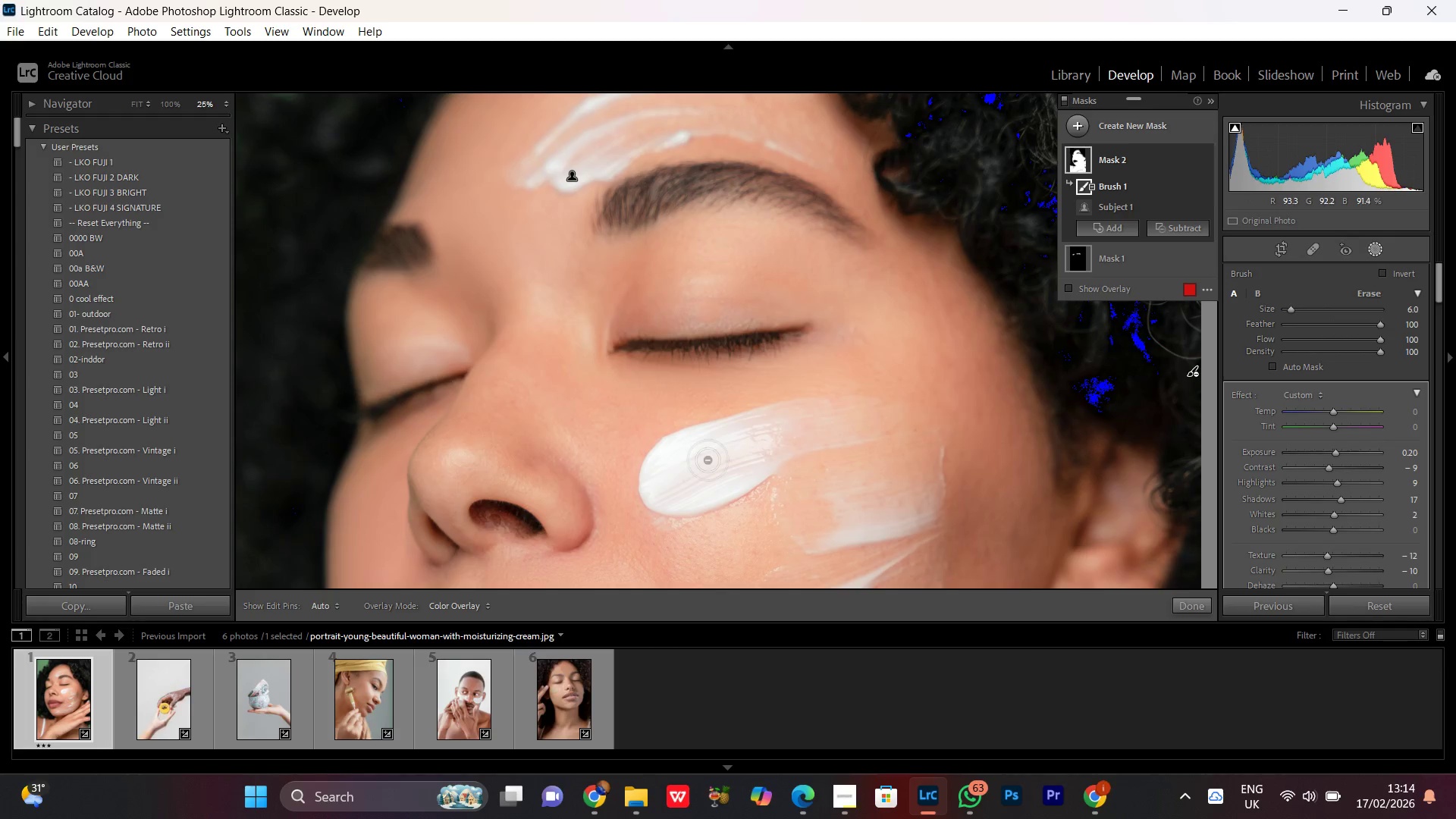 
left_click_drag(start_coordinate=[563, 424], to_coordinate=[800, 363])
 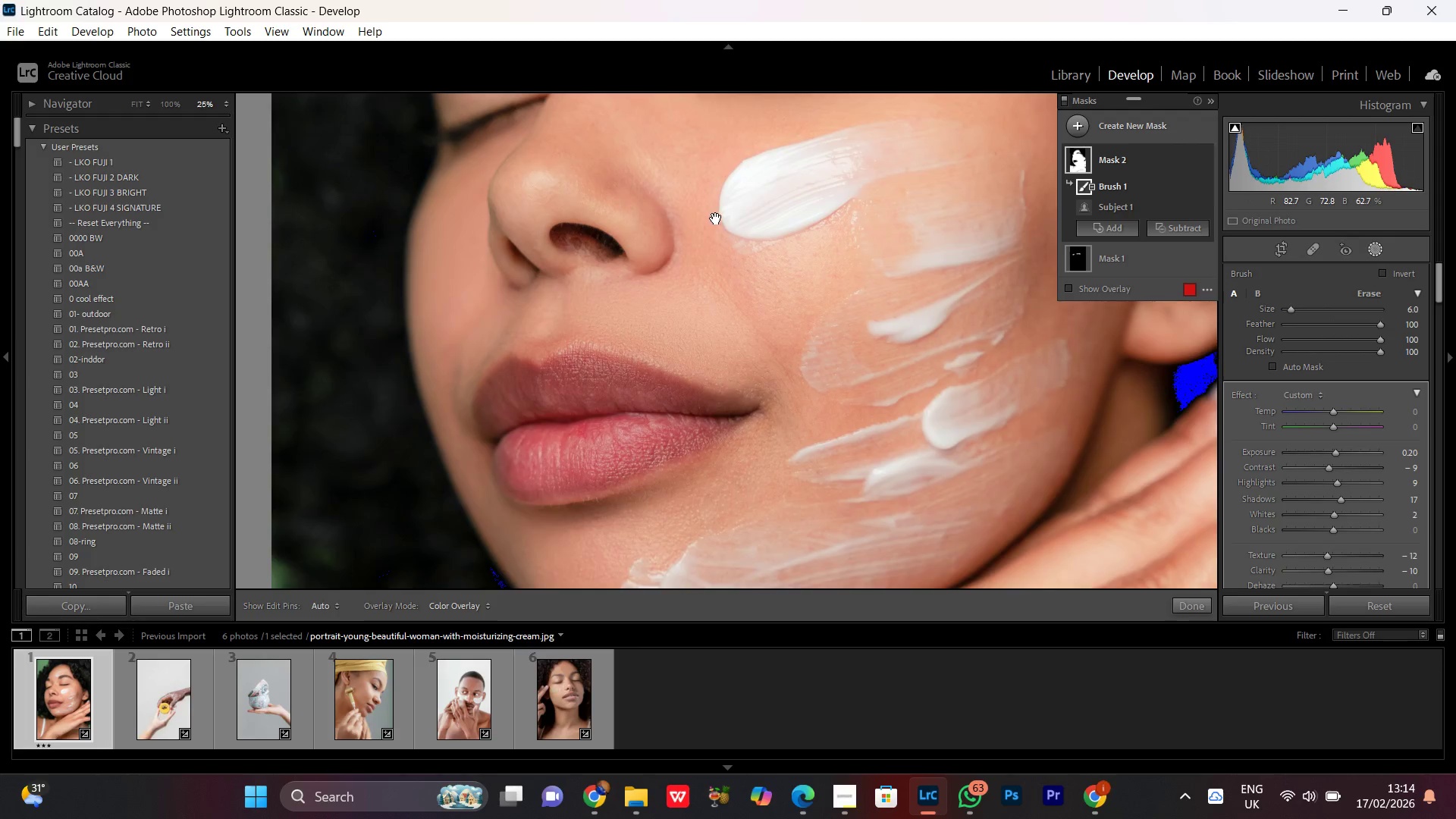 
left_click_drag(start_coordinate=[716, 218], to_coordinate=[711, 403])
 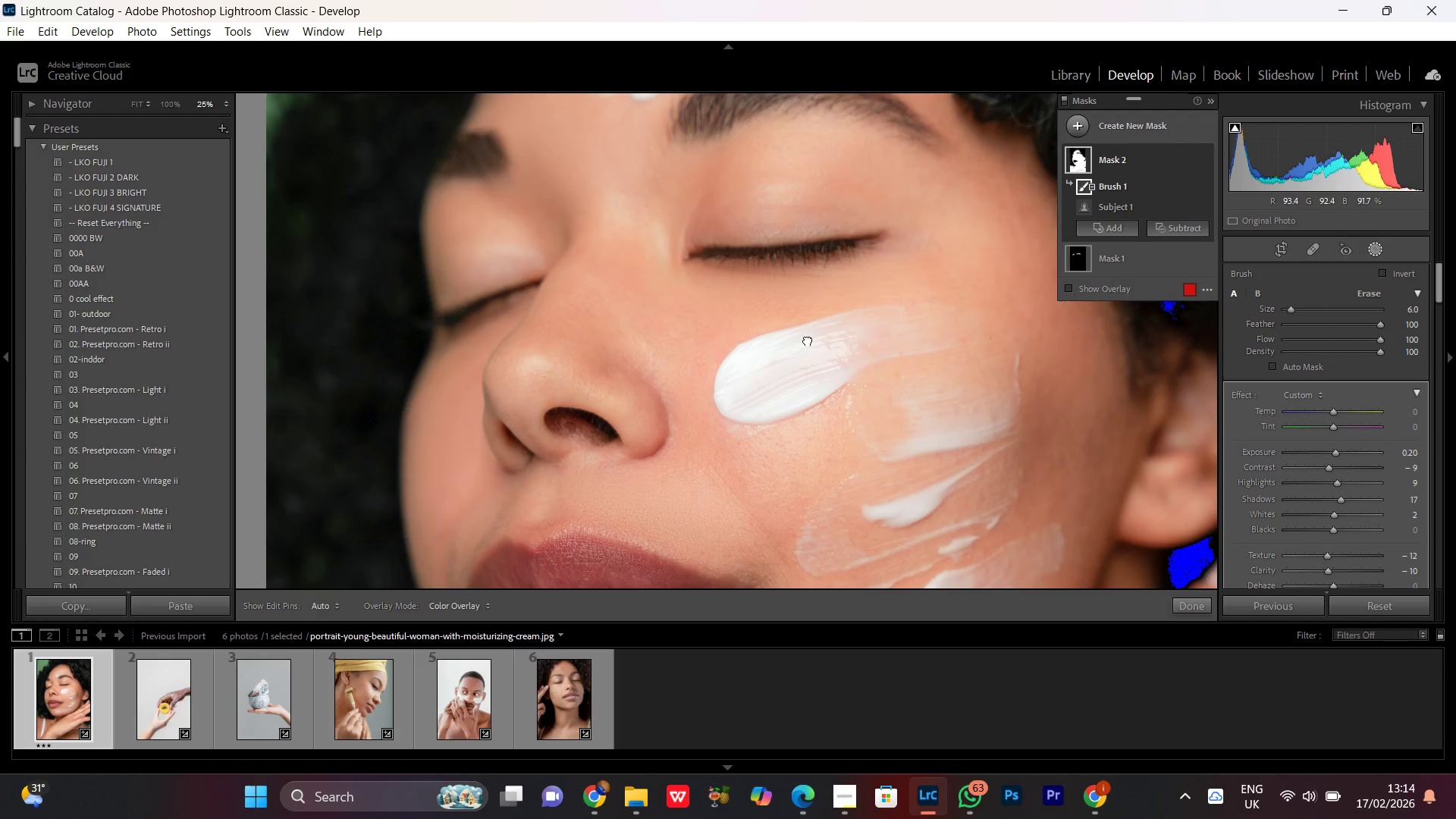 
left_click_drag(start_coordinate=[808, 340], to_coordinate=[733, 432])
 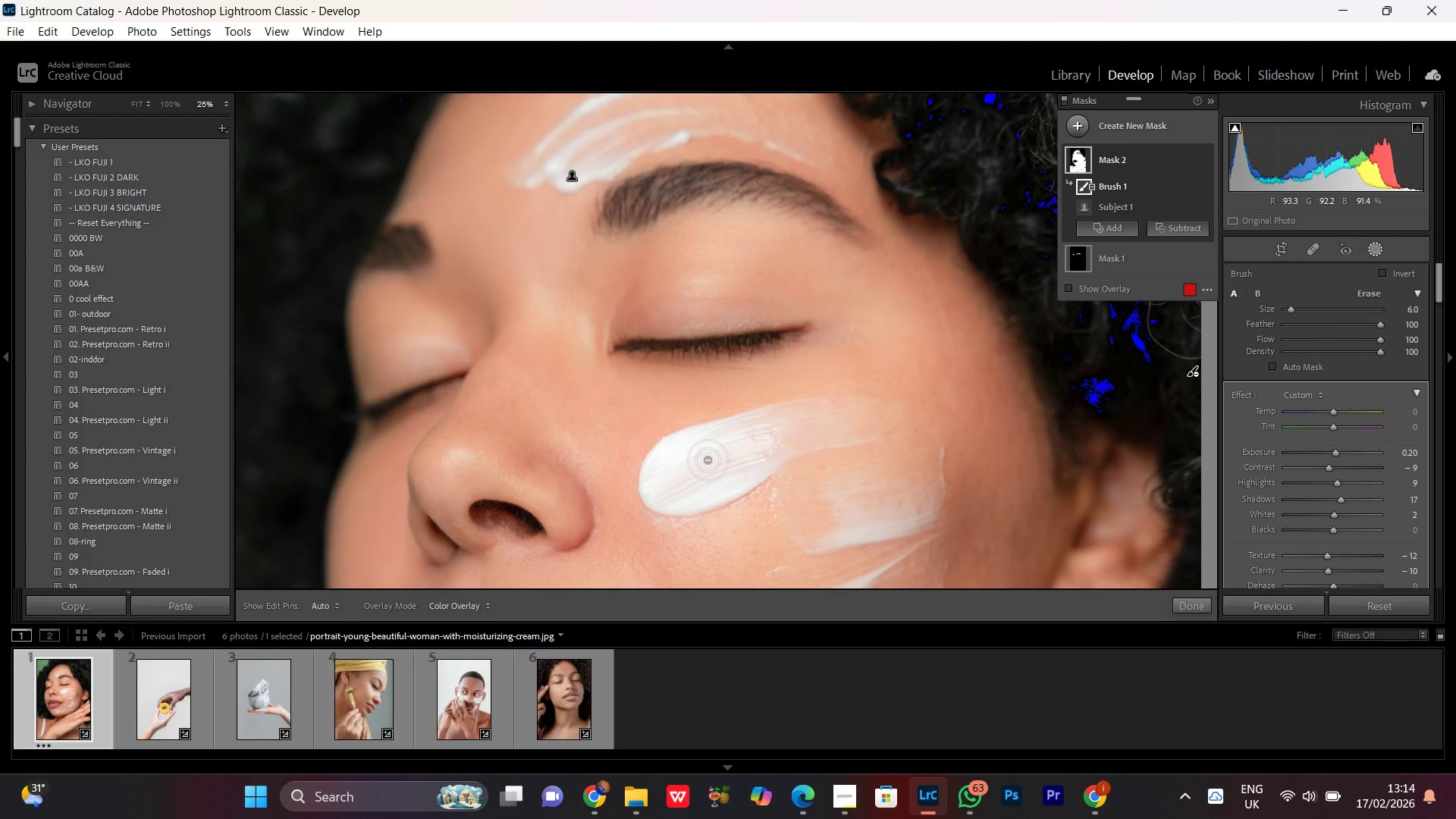 
hold_key(key=Space, duration=0.55)
 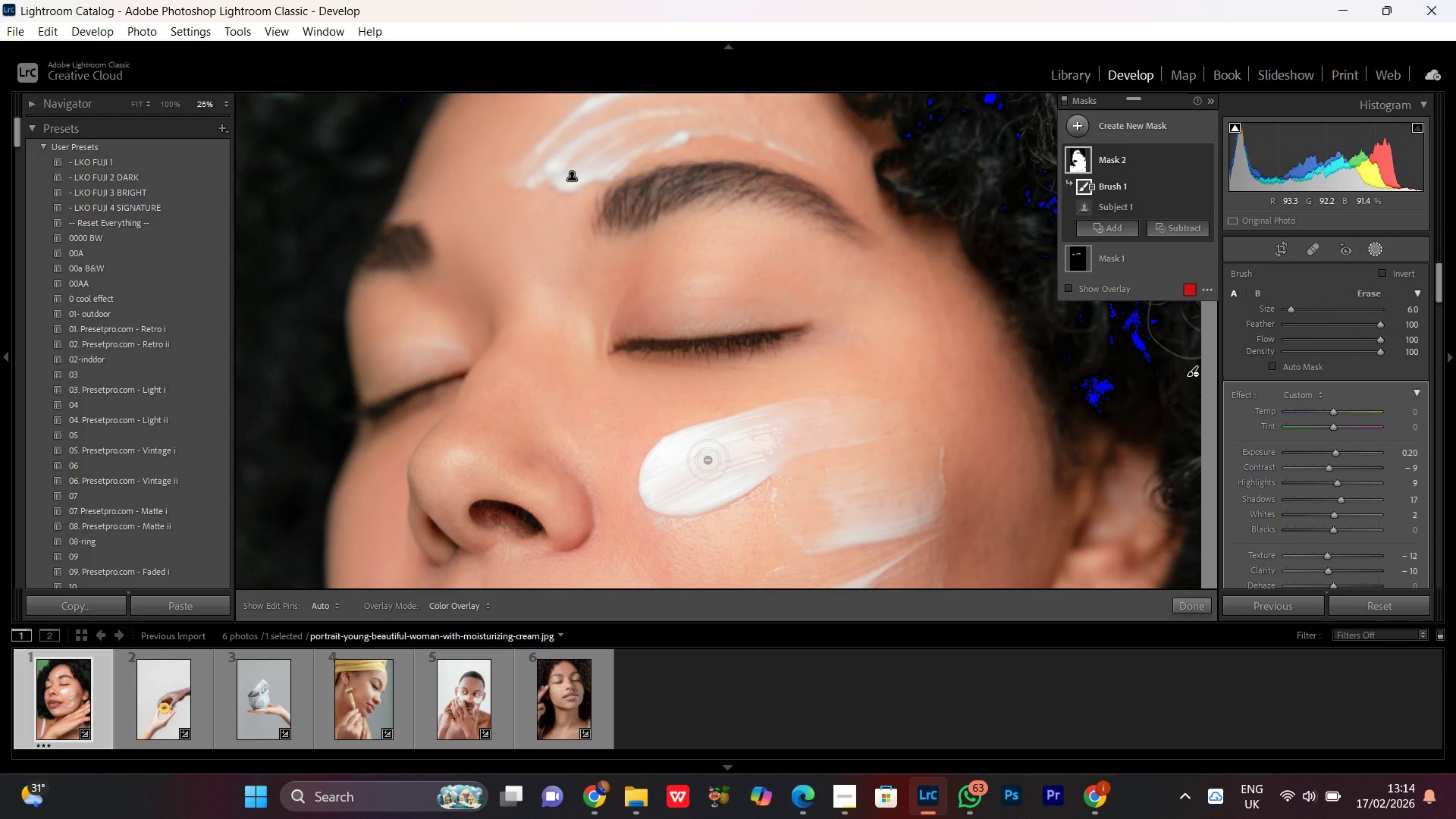 
key(Control+Minus)
 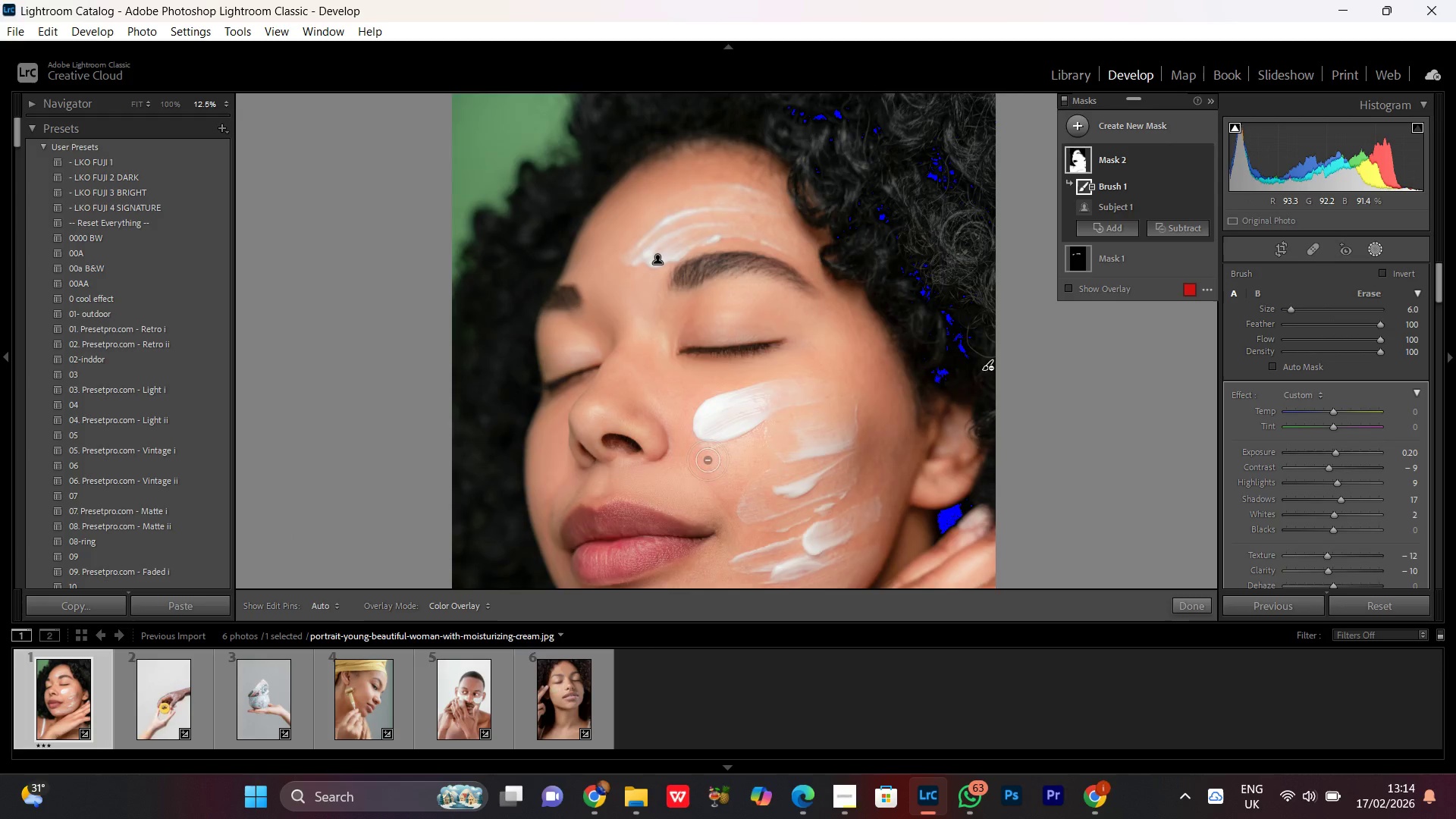 
key(Control+Minus)
 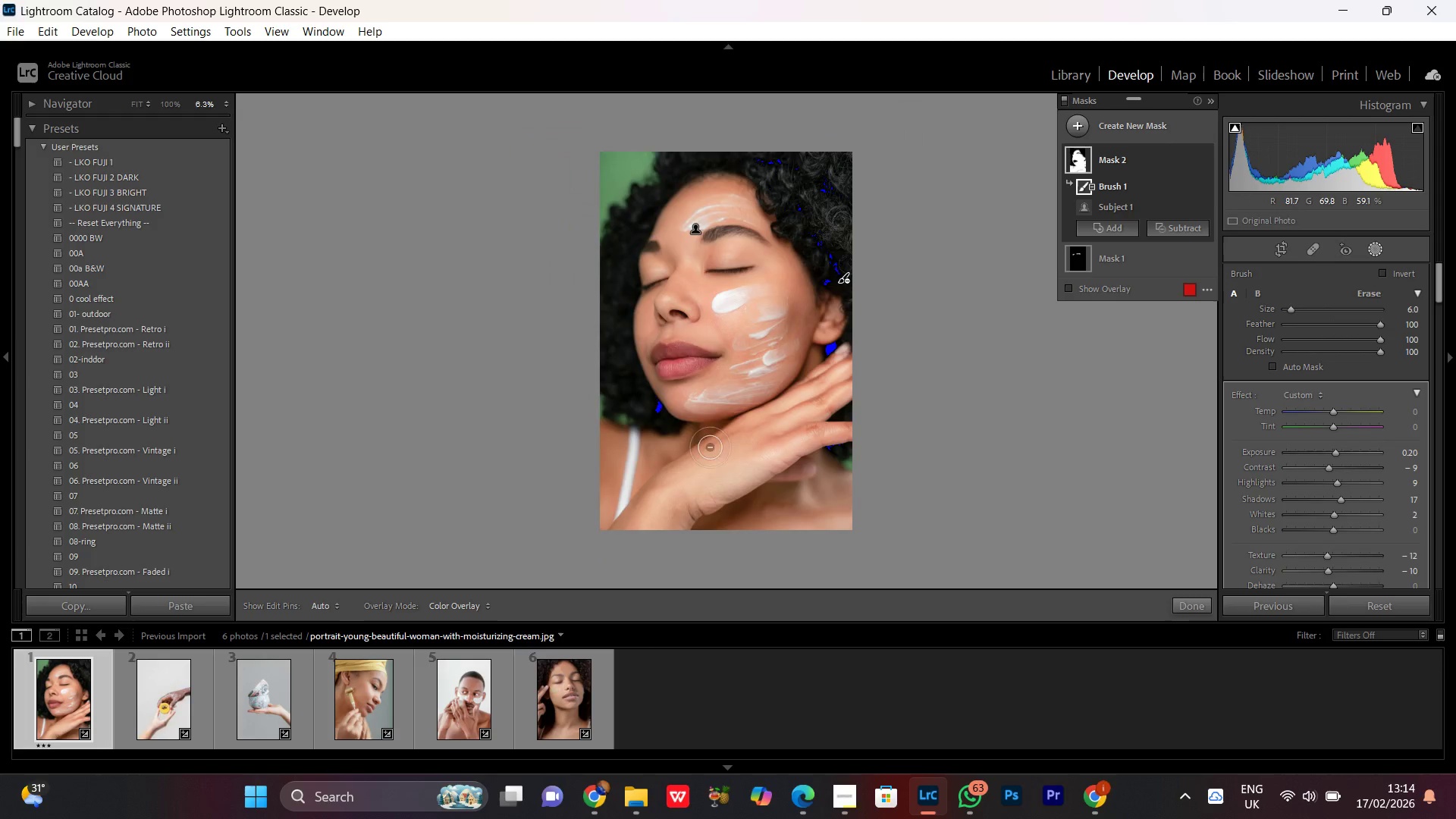 
key(Control+Minus)
 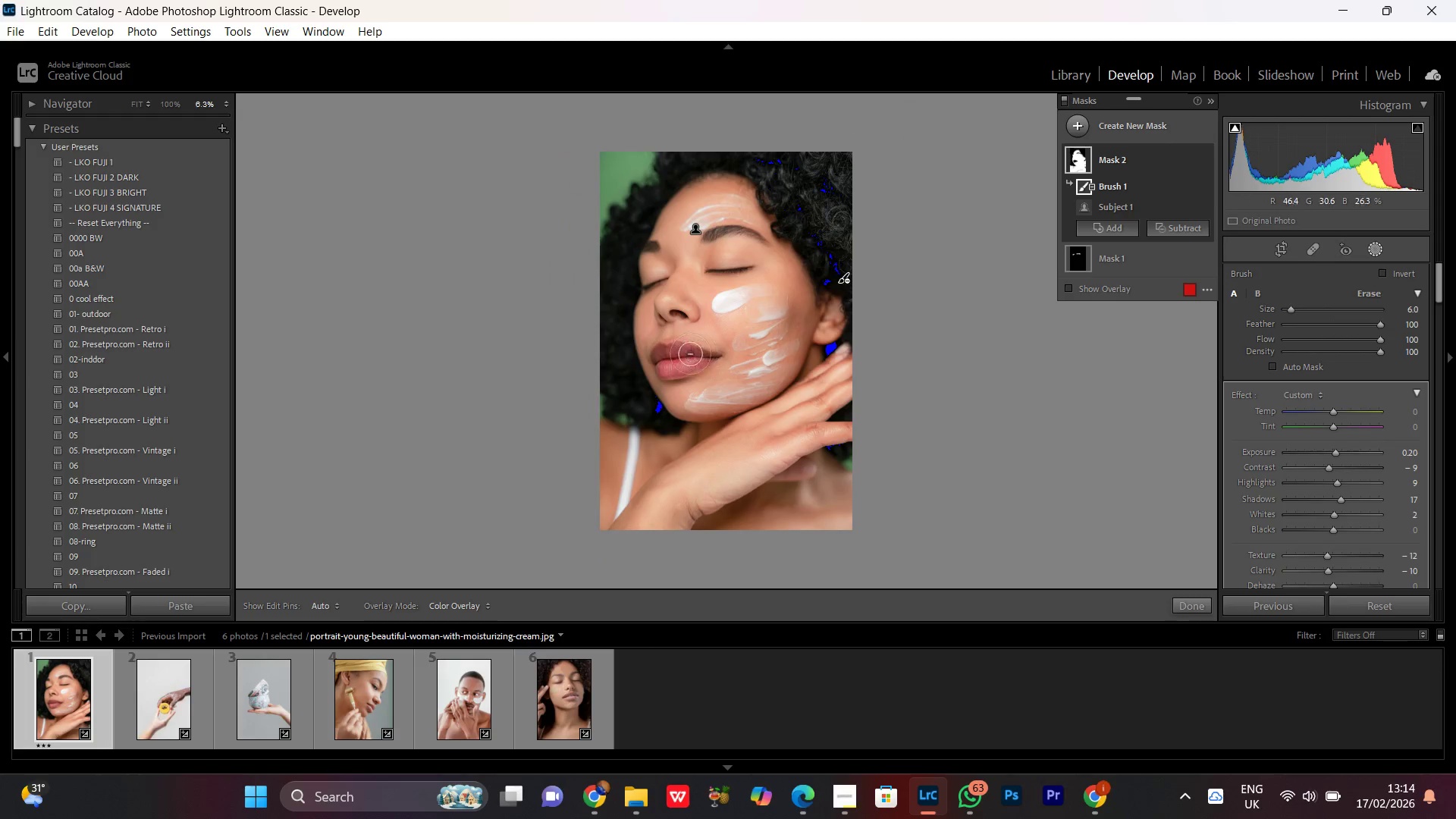 
key(Control+Equal)
 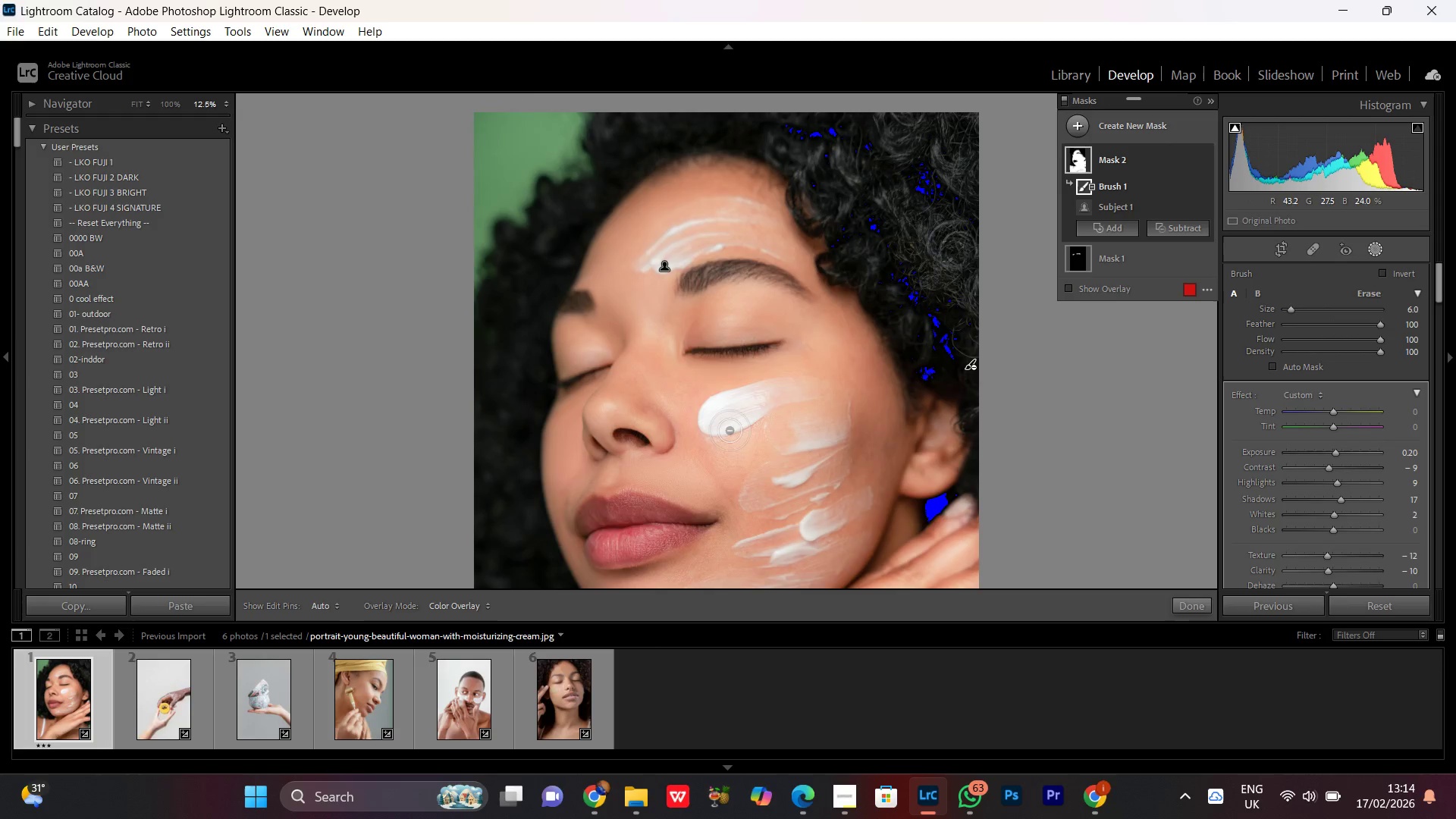 
key(Control+Minus)
 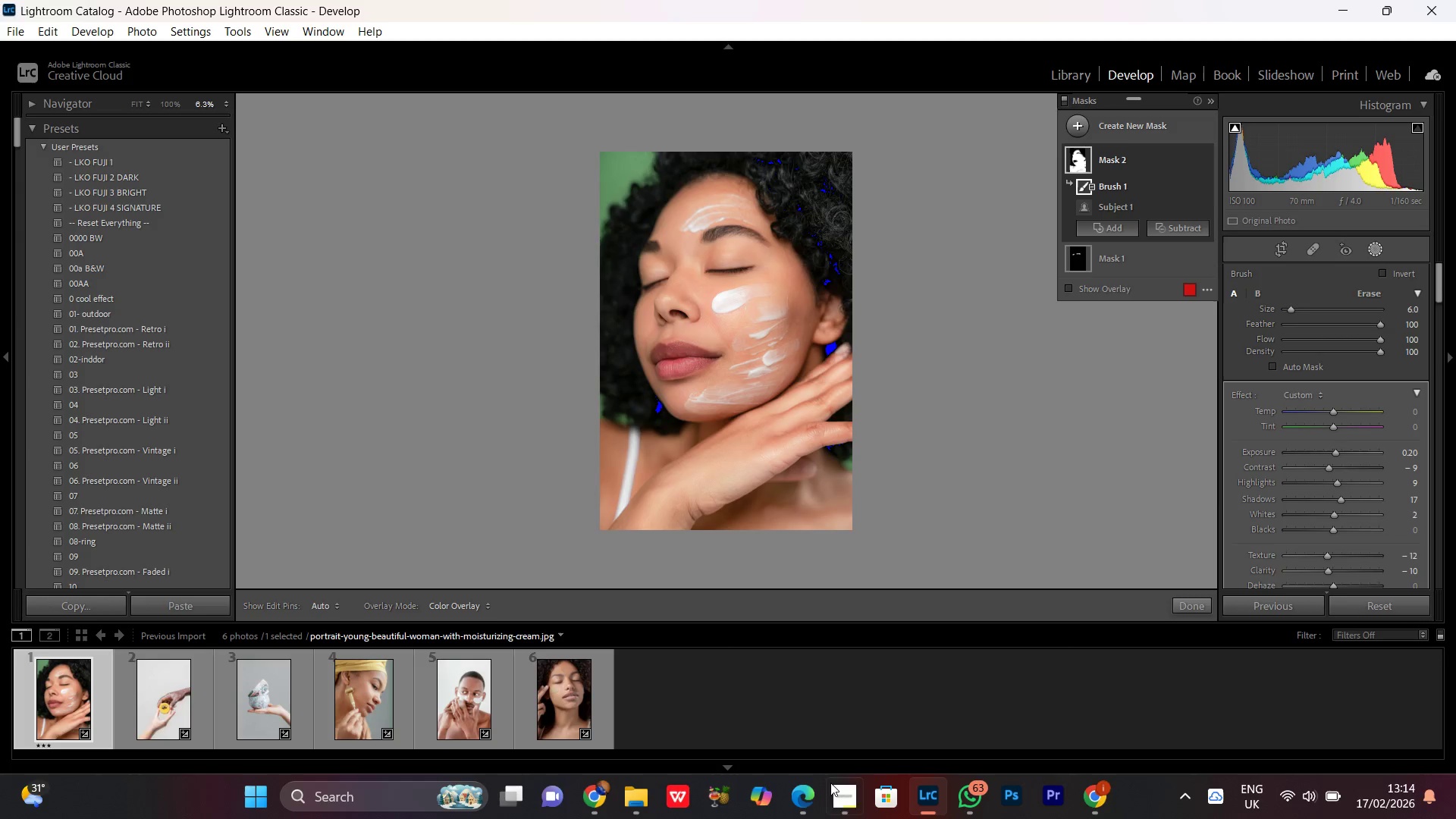 
left_click([846, 805])